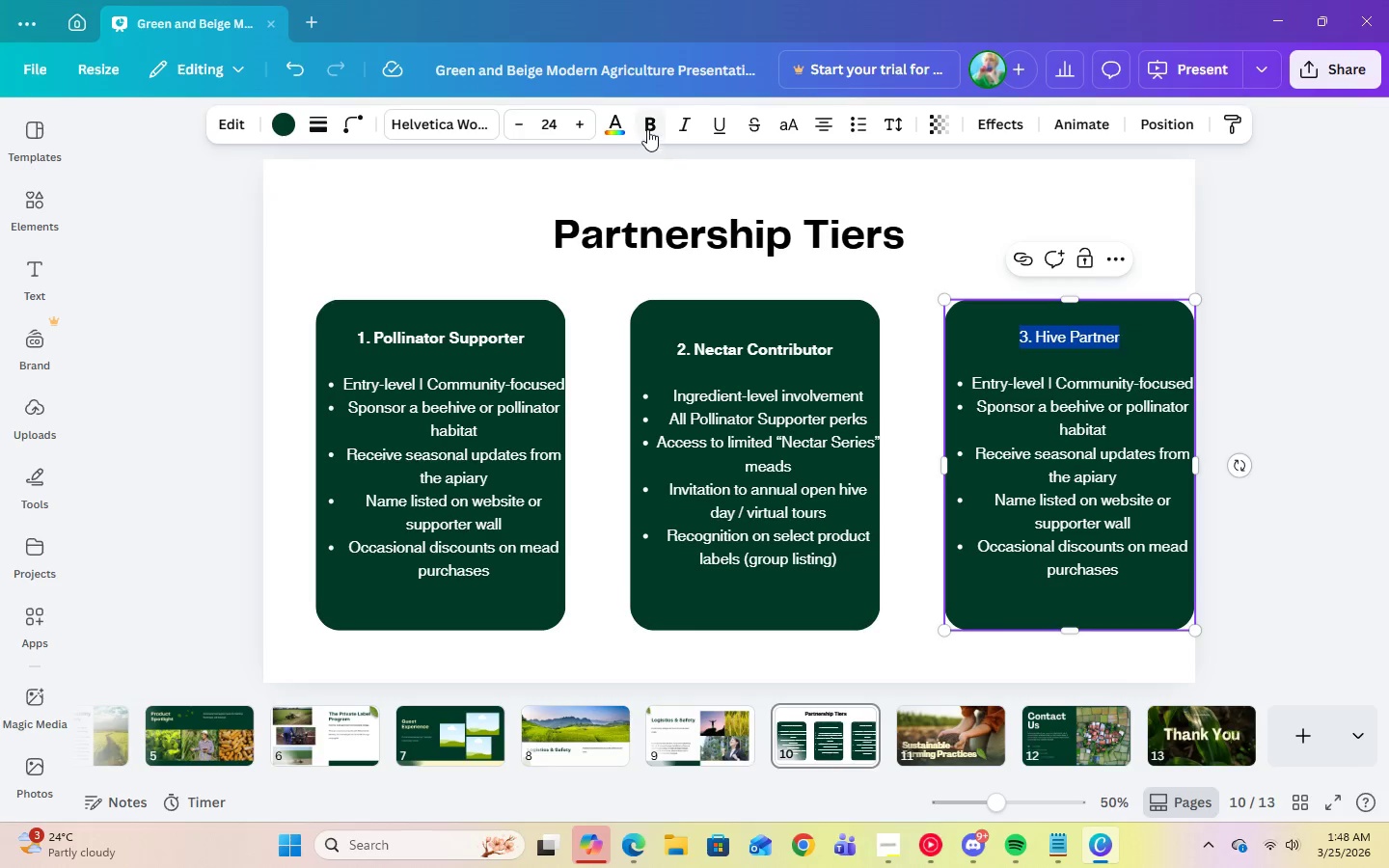 
left_click([647, 128])
 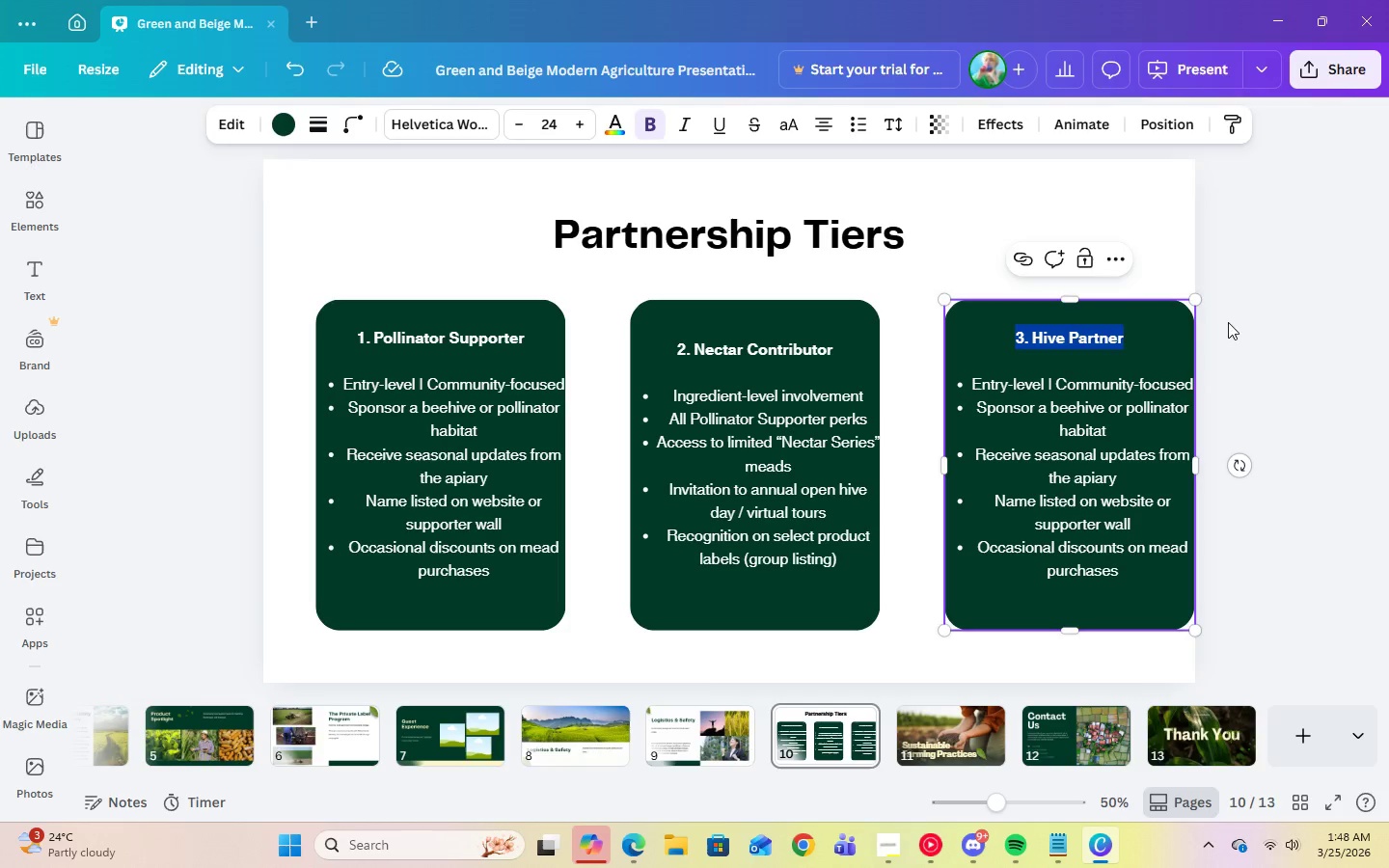 
left_click([1268, 340])
 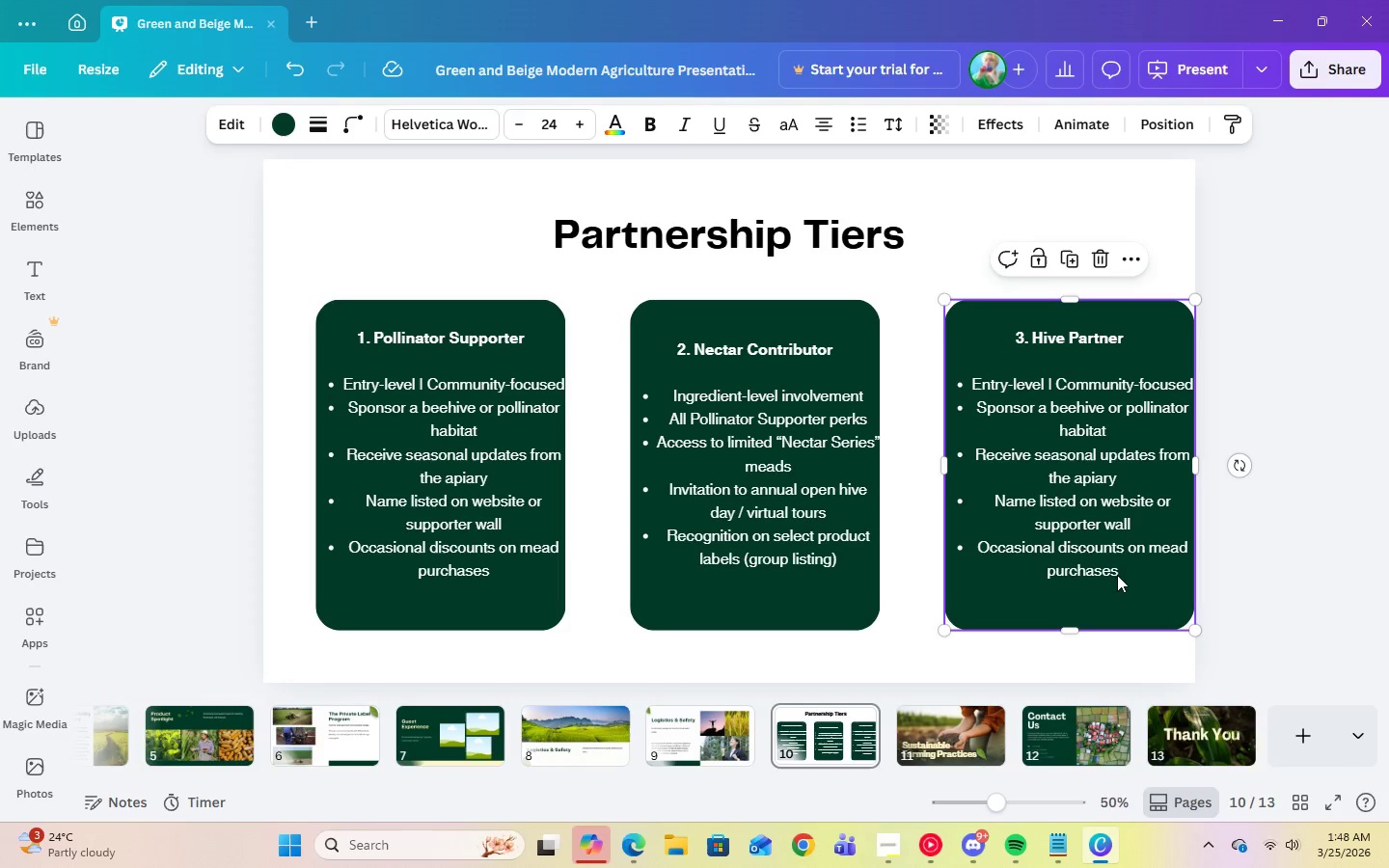 
double_click([1119, 566])
 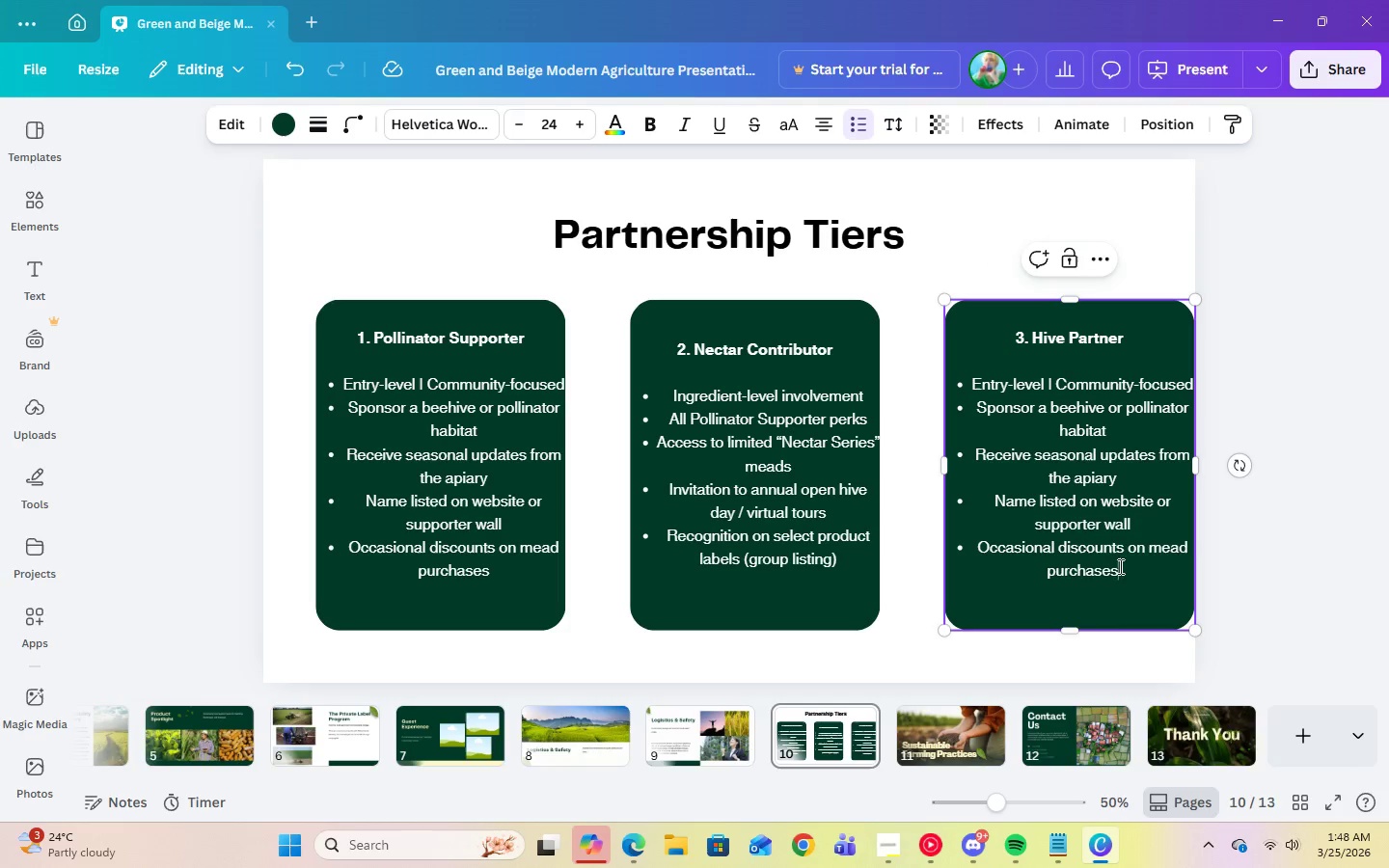 
left_click_drag(start_coordinate=[1119, 564], to_coordinate=[959, 382])
 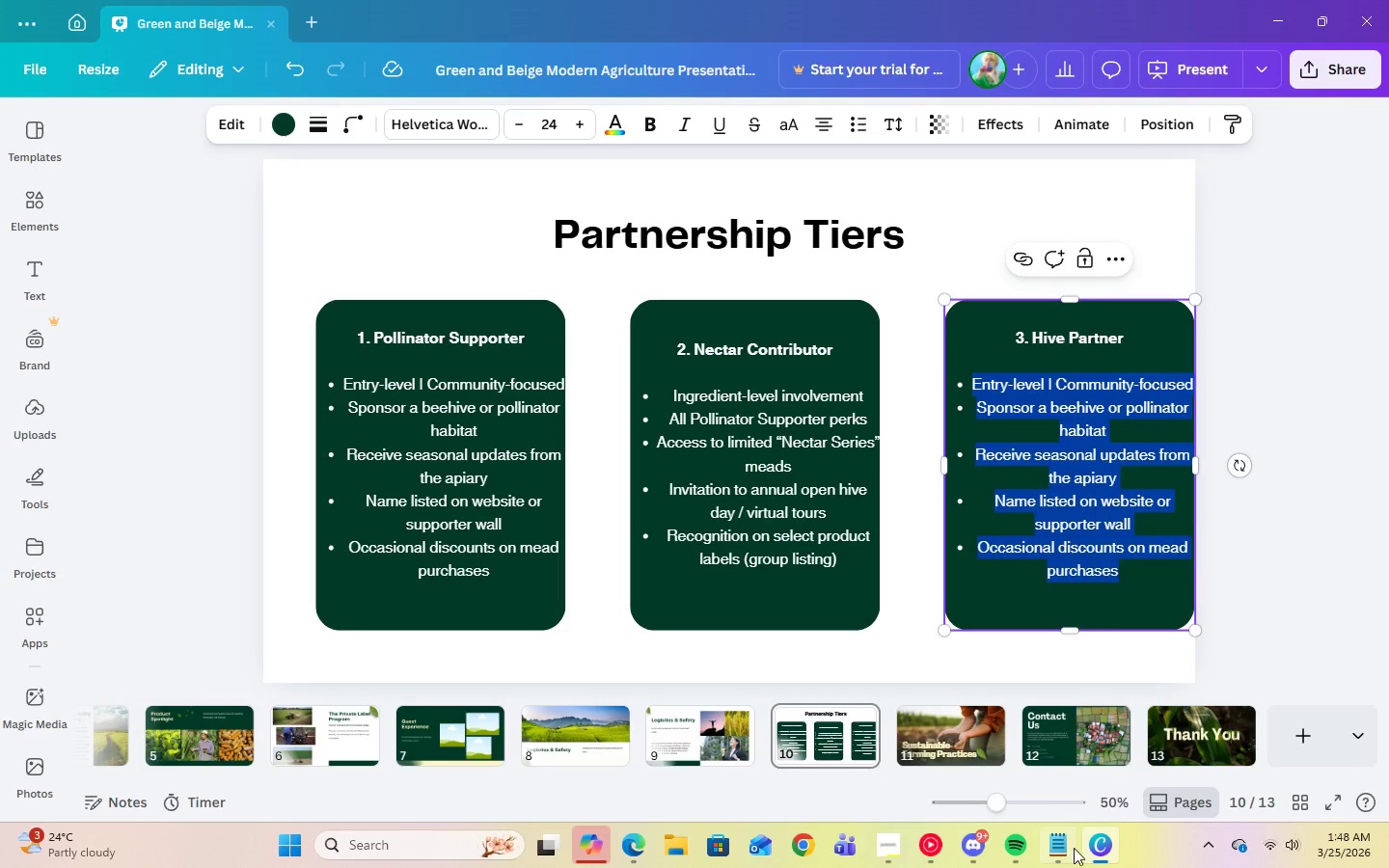 
left_click([1074, 850])
 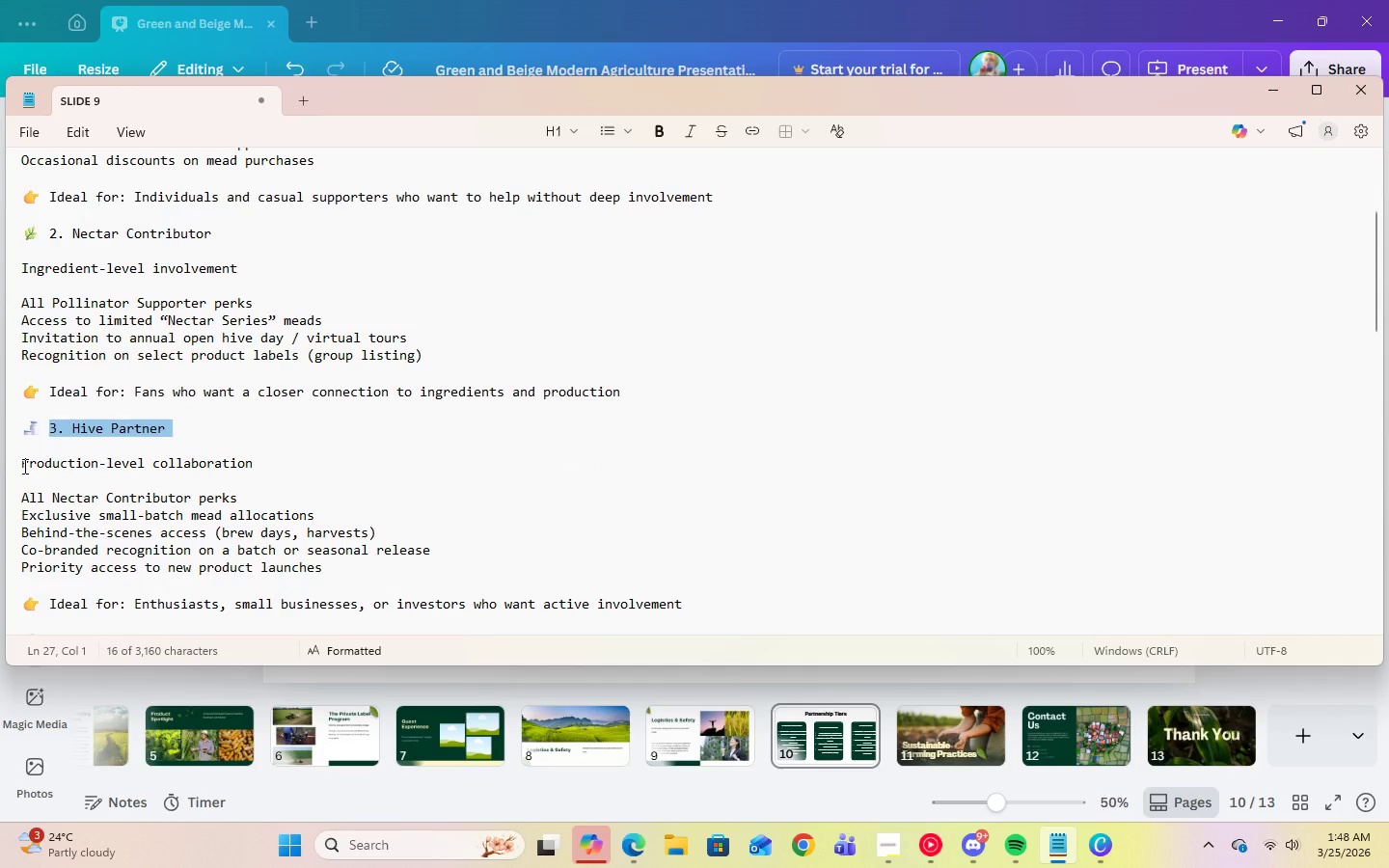 
left_click_drag(start_coordinate=[22, 464], to_coordinate=[350, 568])
 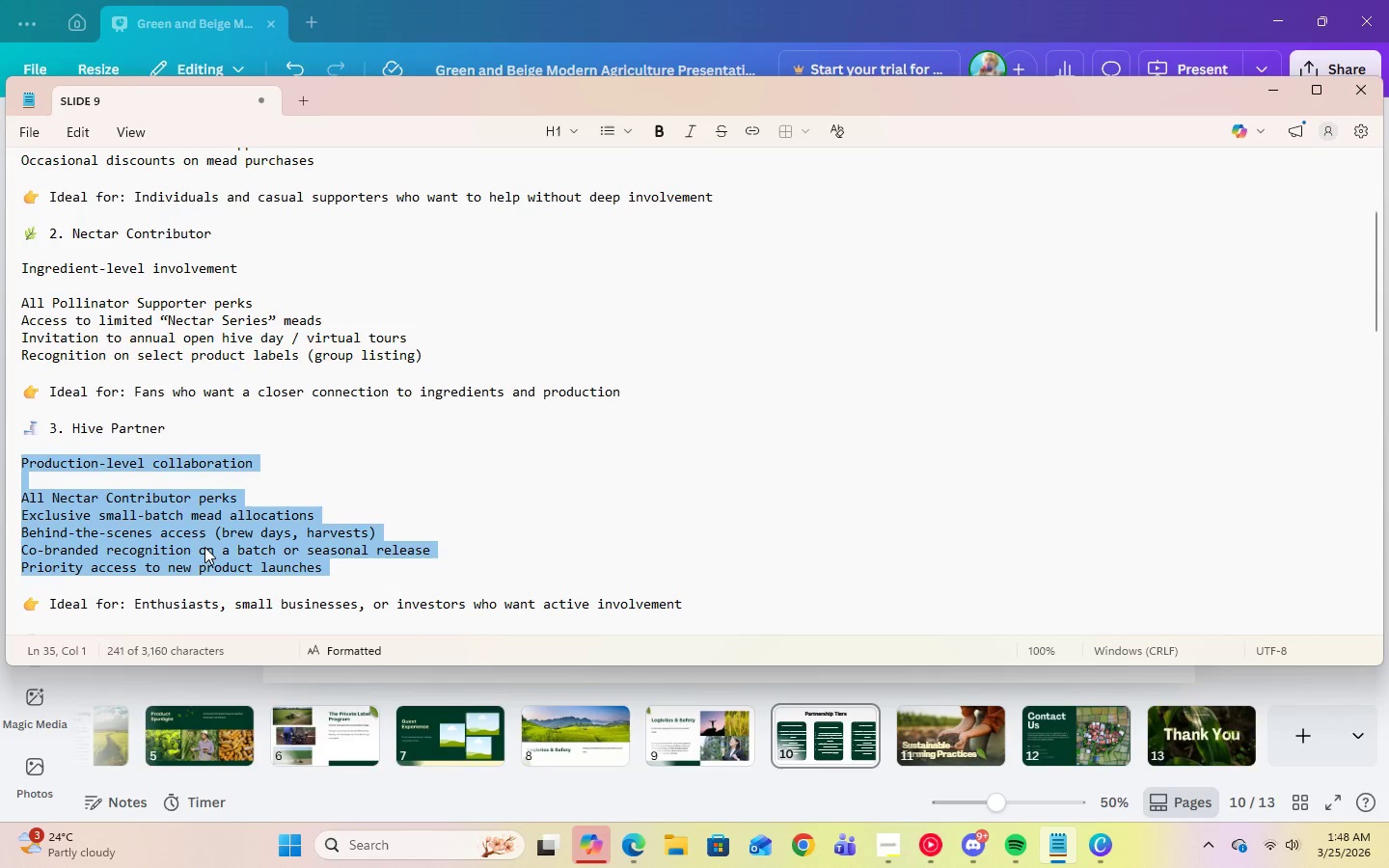 
right_click([204, 547])
 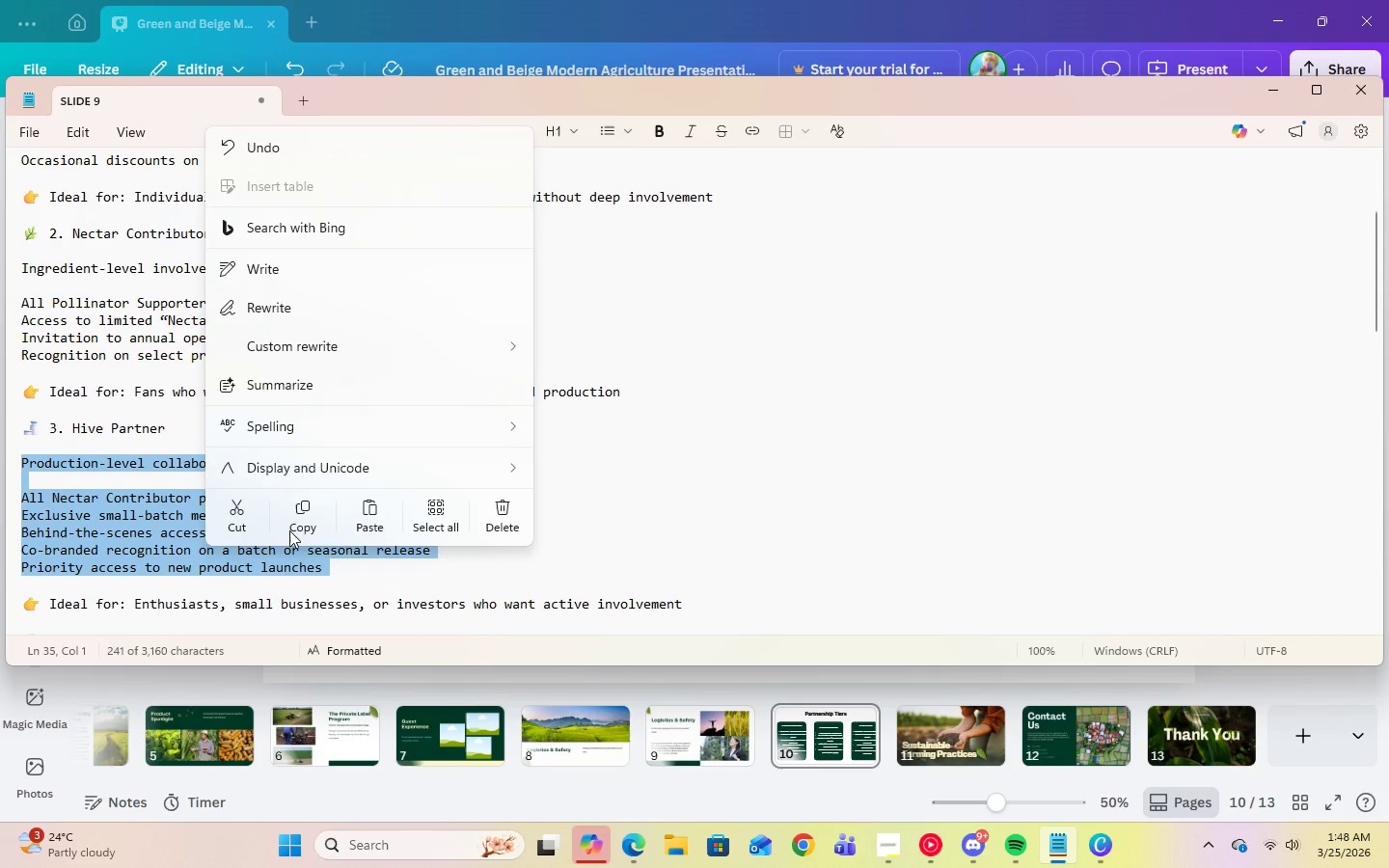 
left_click([291, 515])
 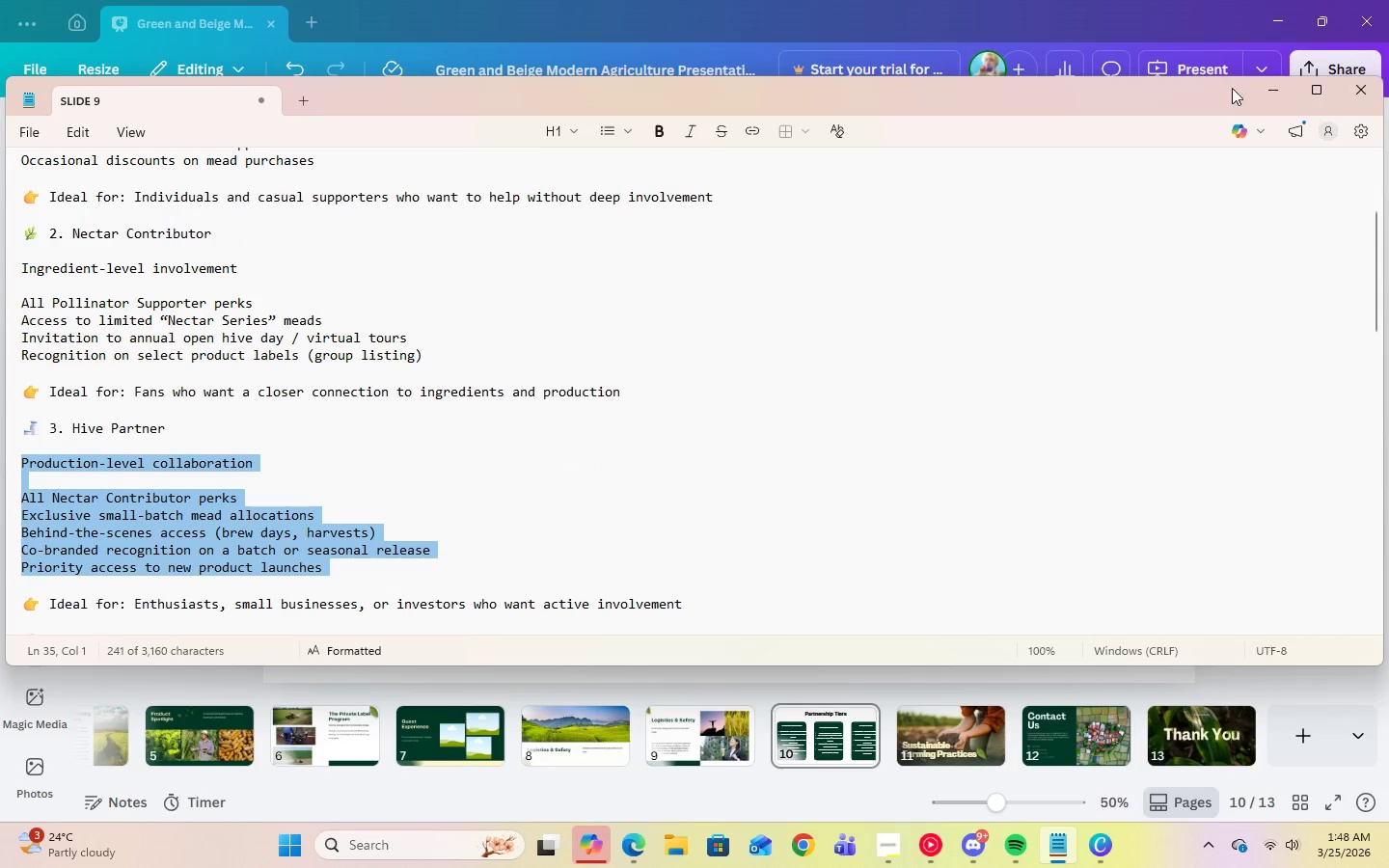 
left_click([1263, 92])
 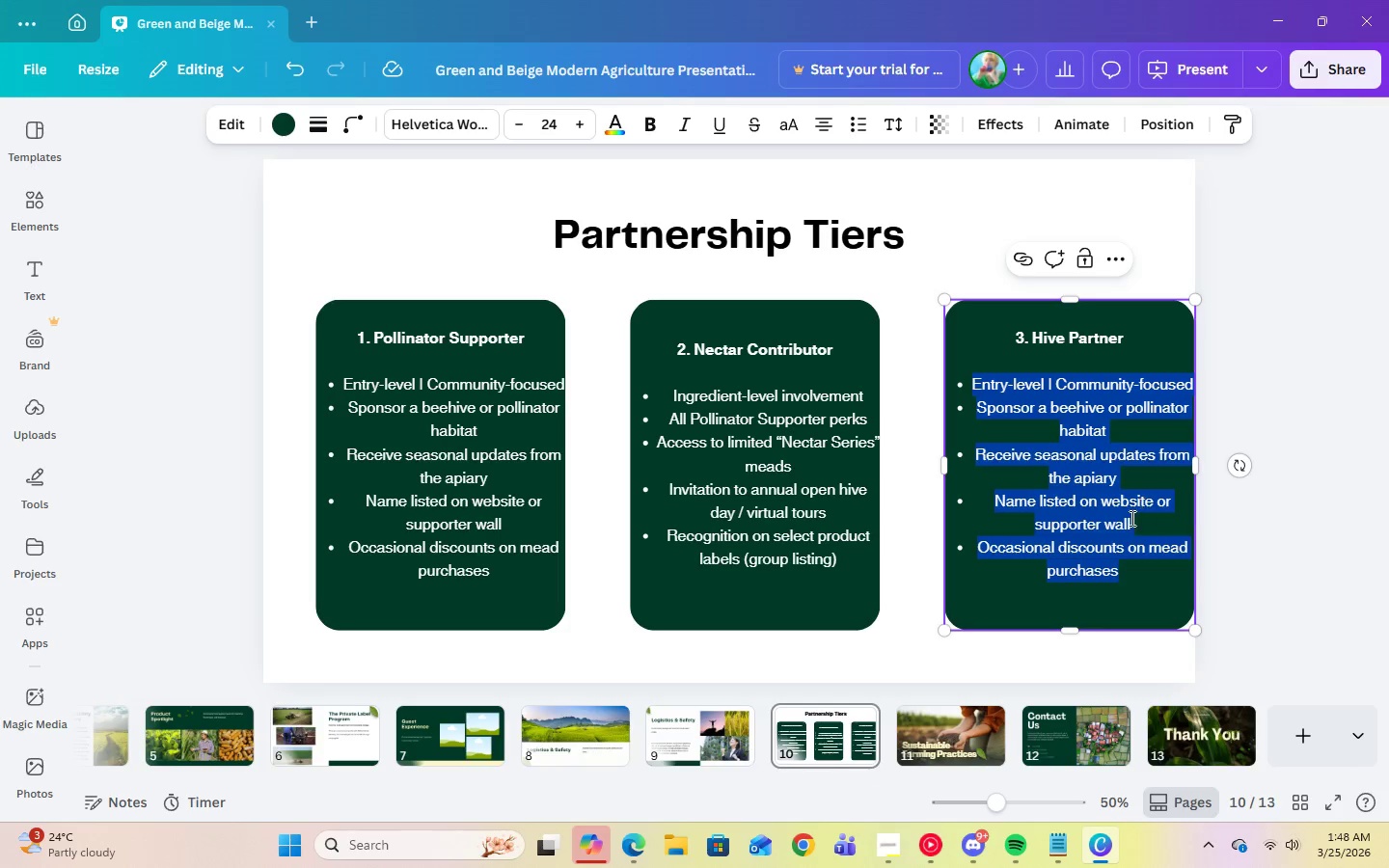 
right_click([1119, 512])
 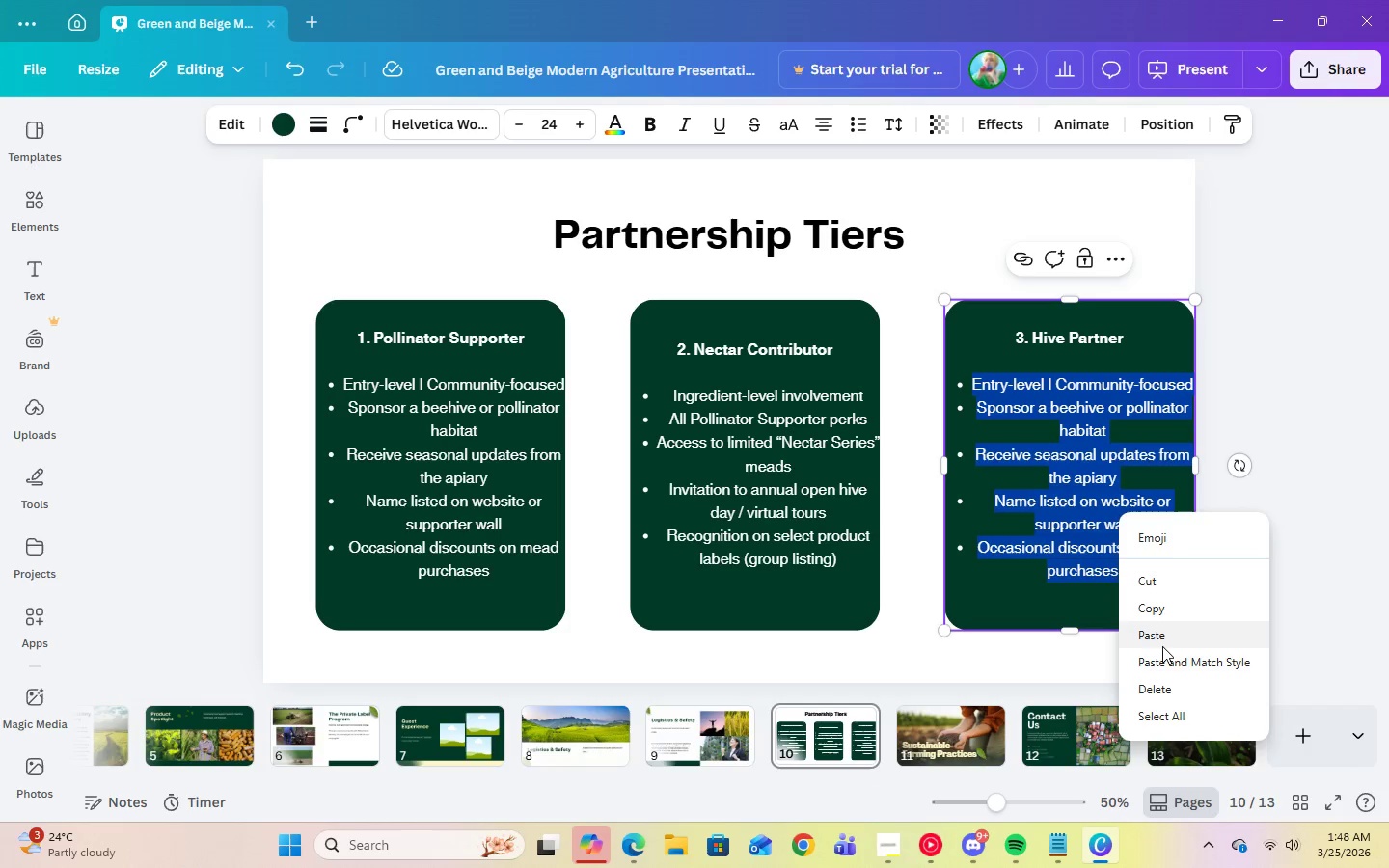 
left_click([1161, 641])
 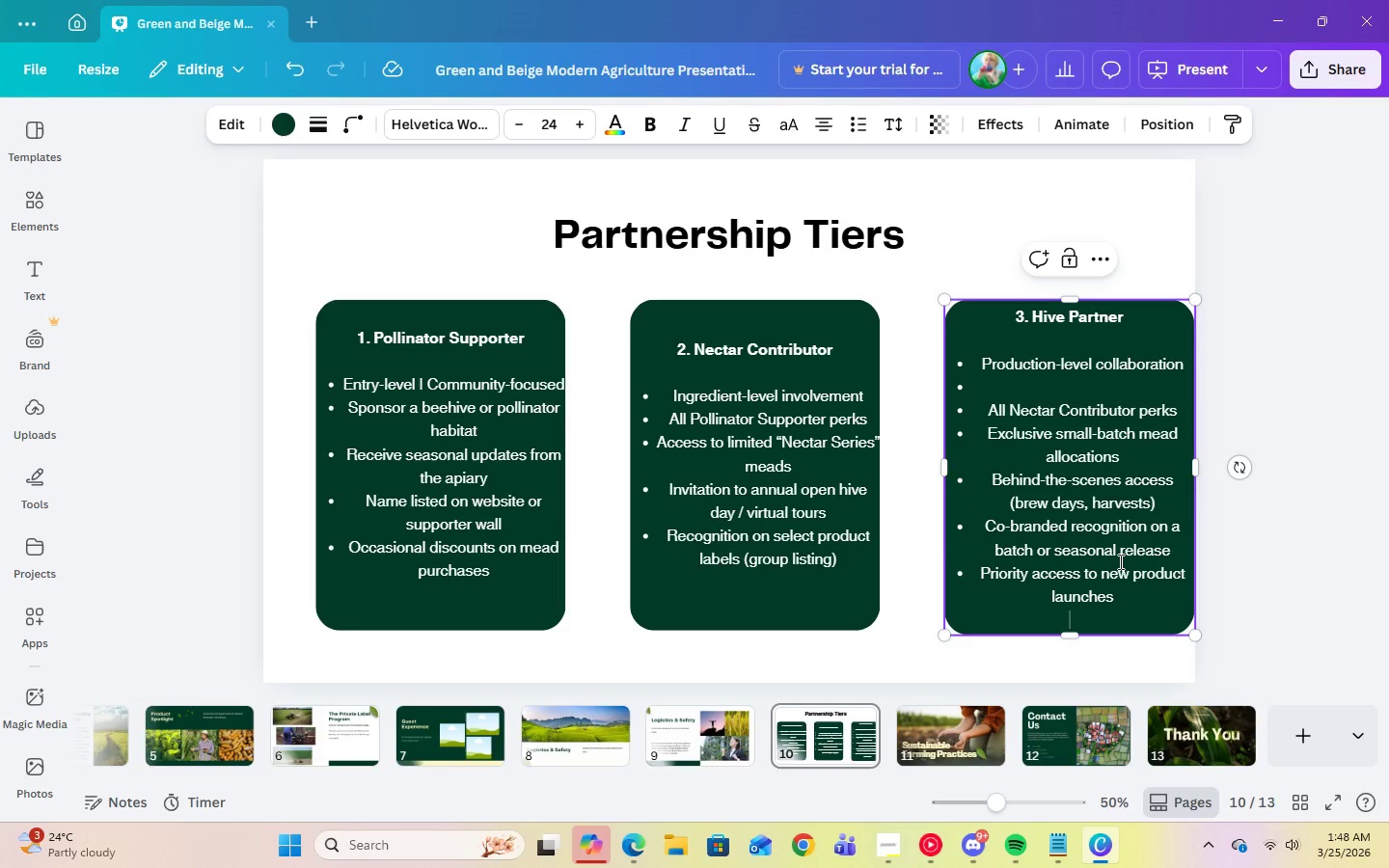 
left_click([1013, 380])
 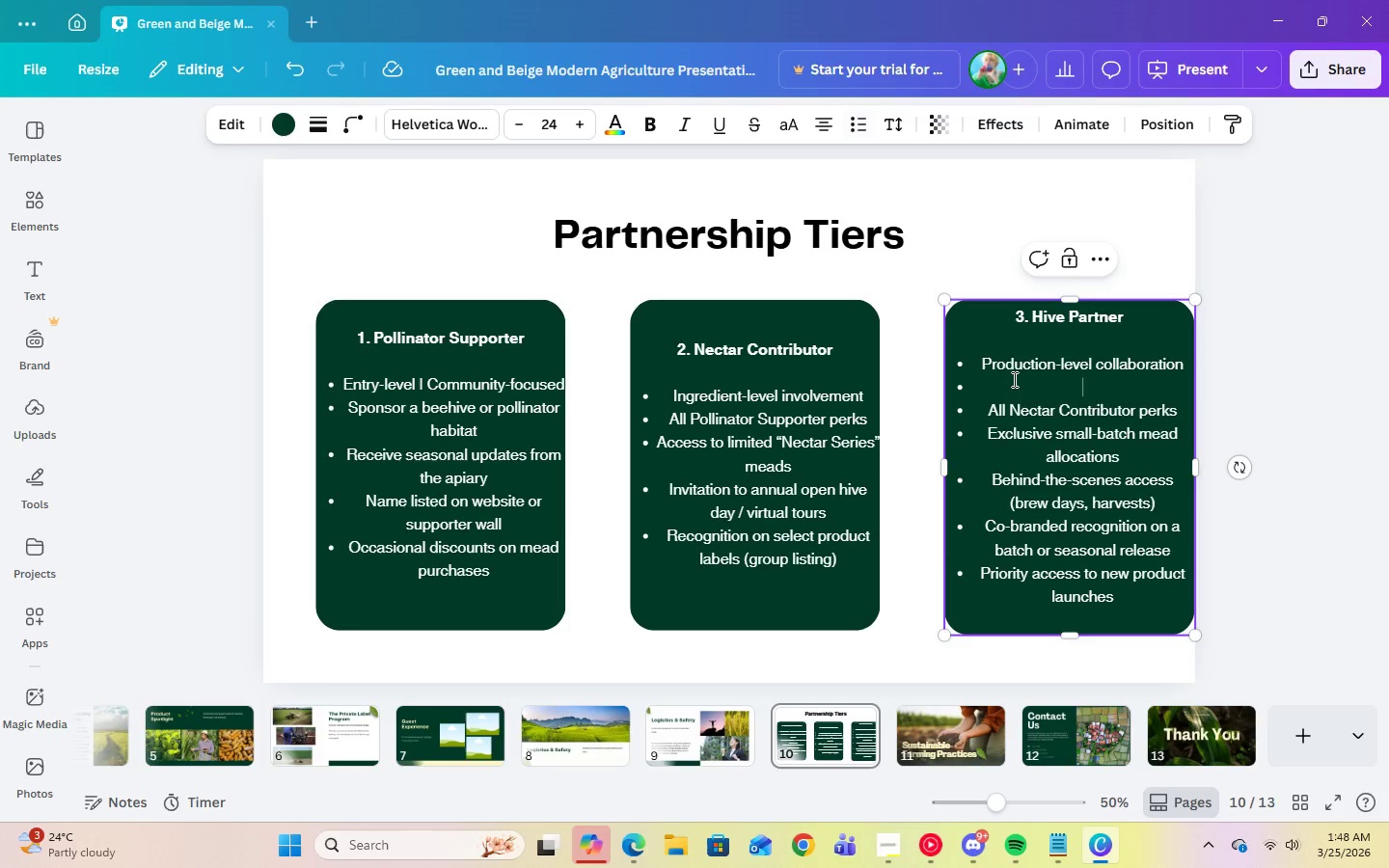 
key(Backspace)
 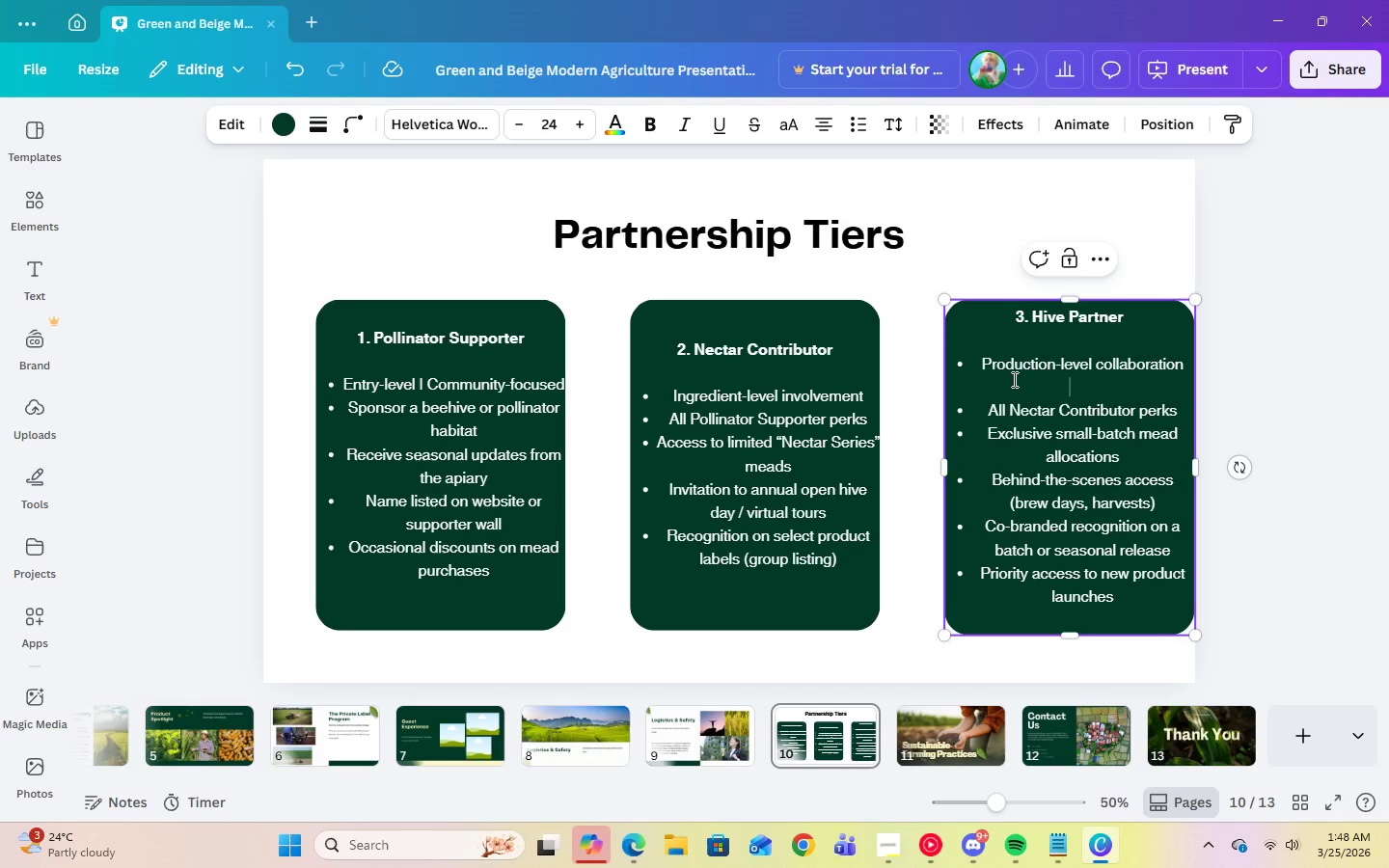 
key(Backspace)
 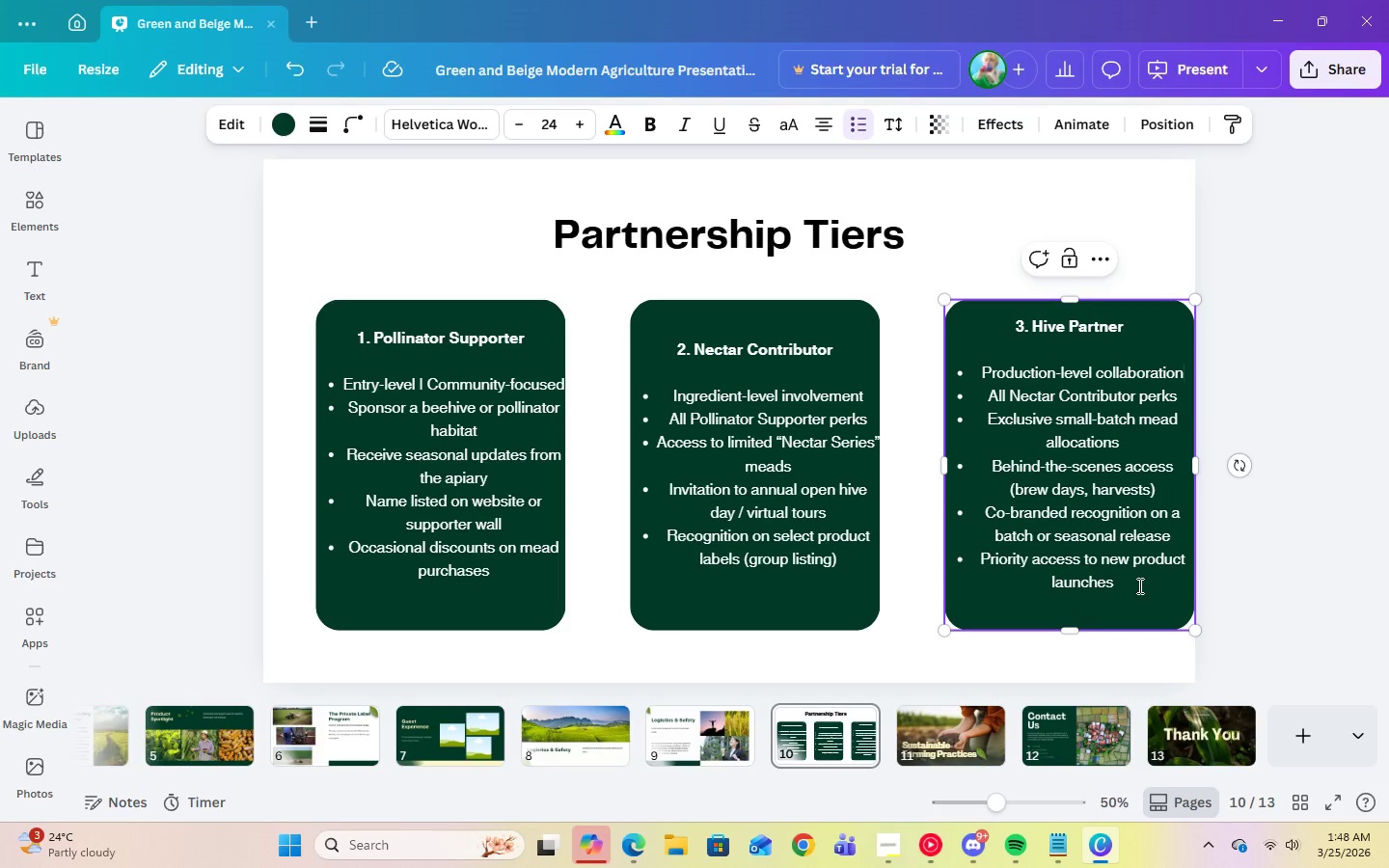 
wait(5.09)
 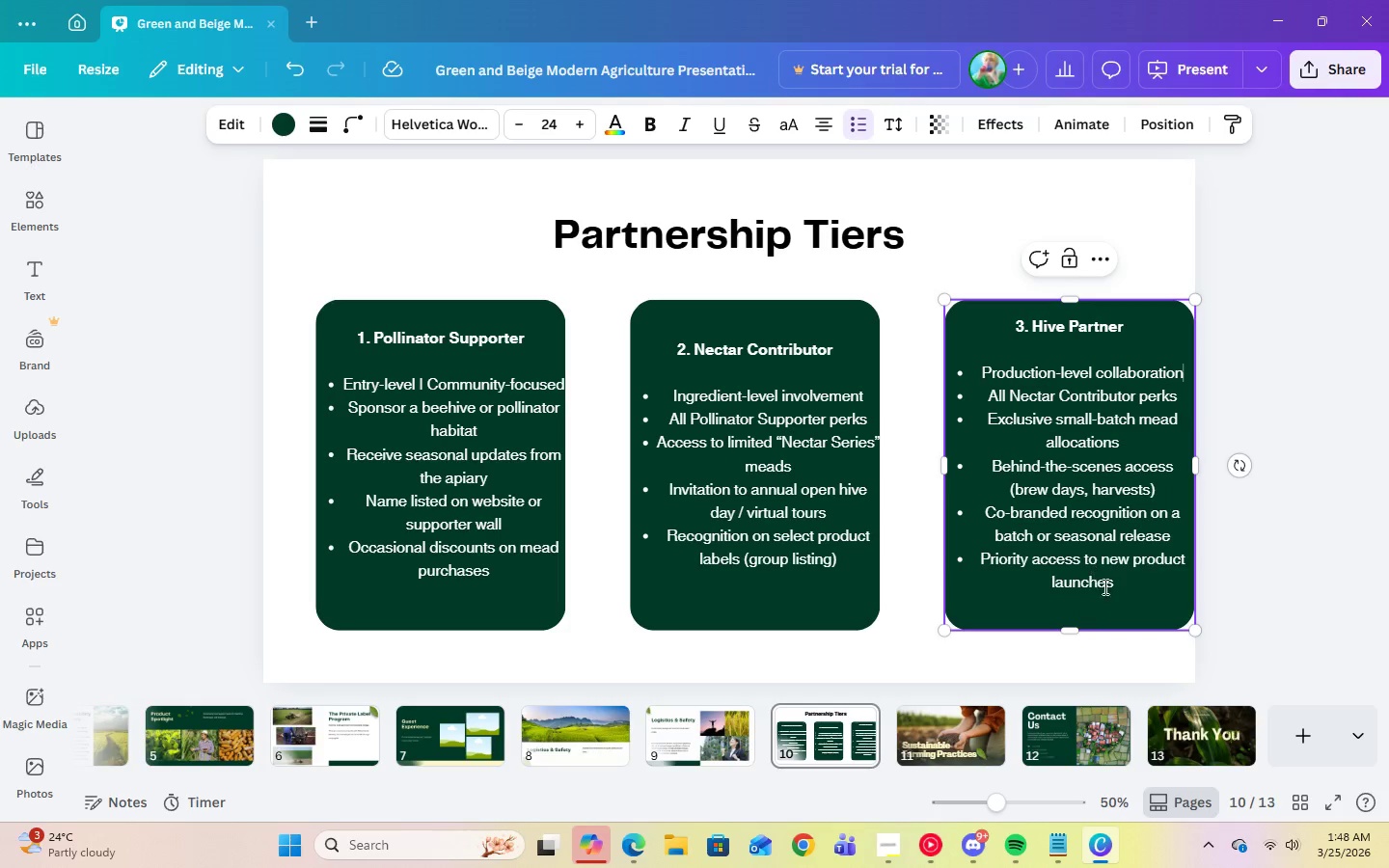 
left_click([1126, 577])
 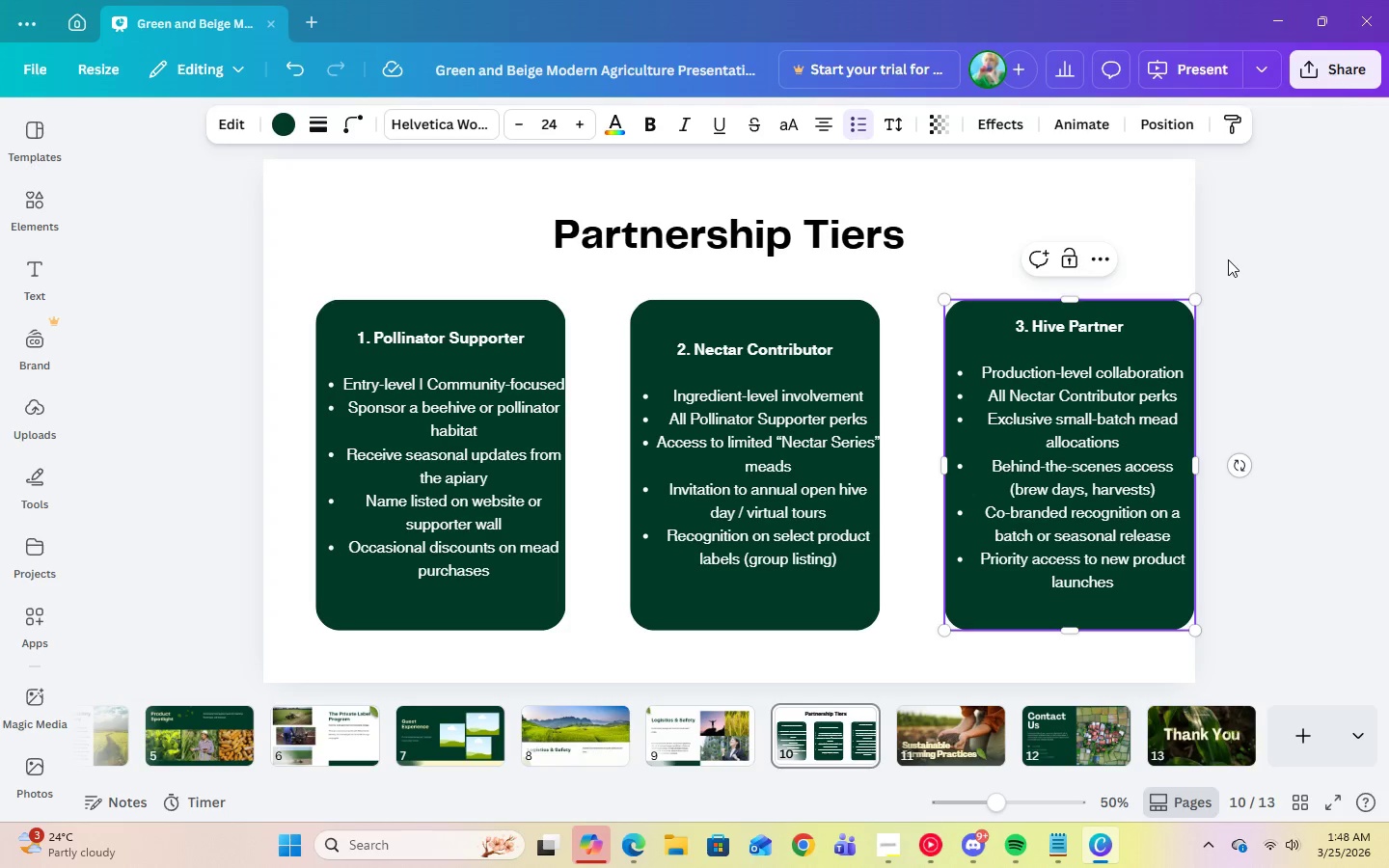 
double_click([1017, 464])
 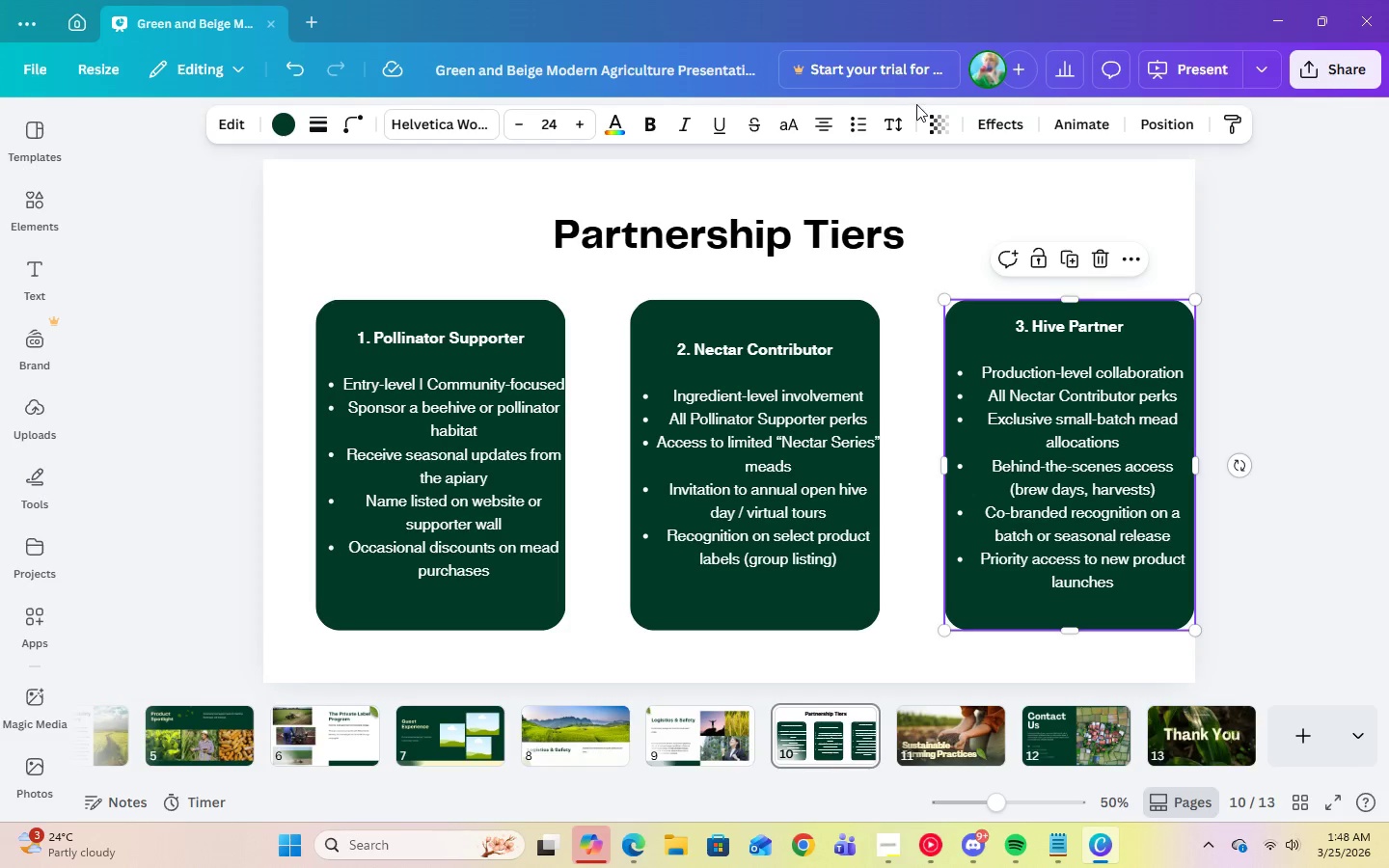 
left_click([904, 122])
 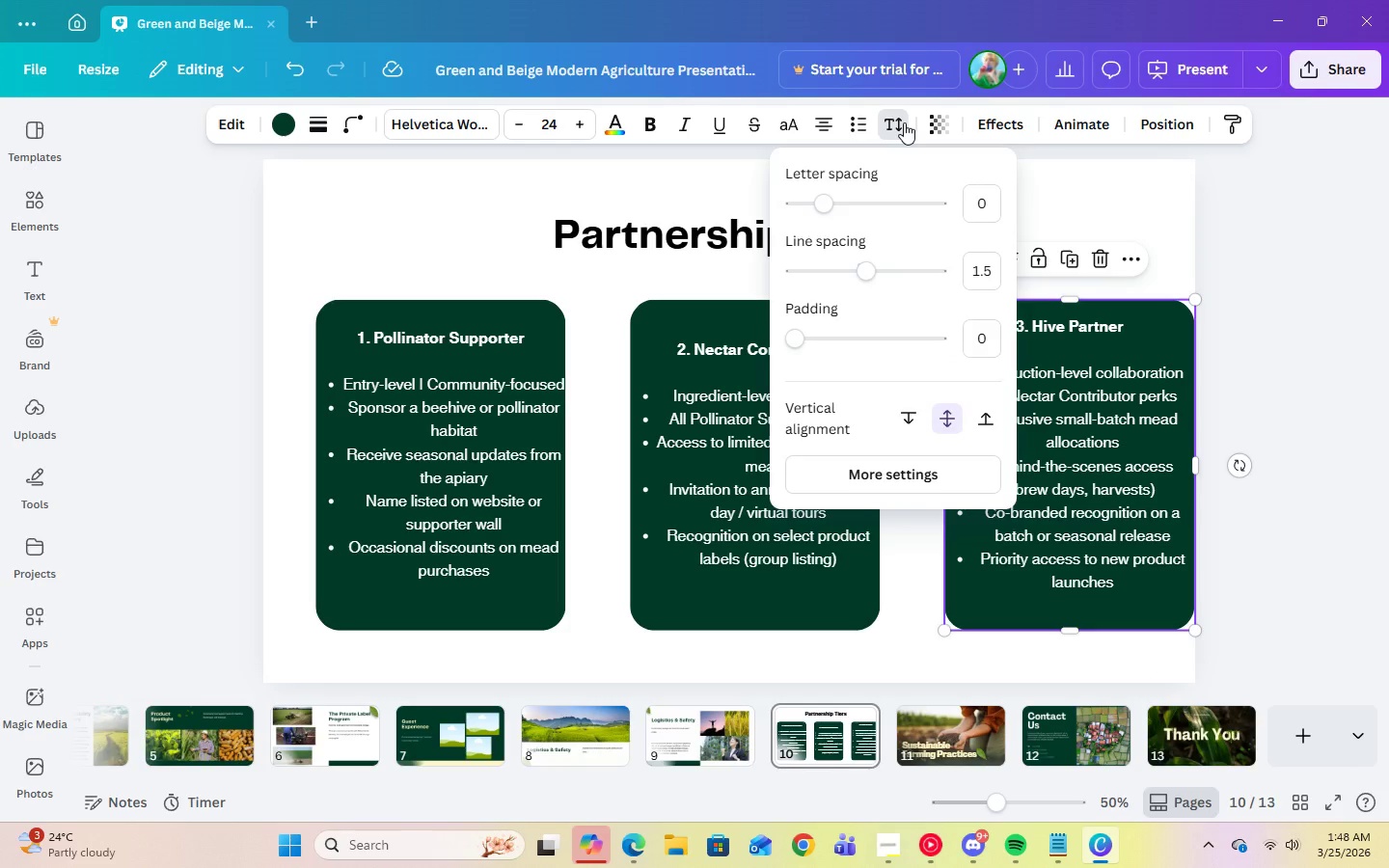 
left_click([904, 122])
 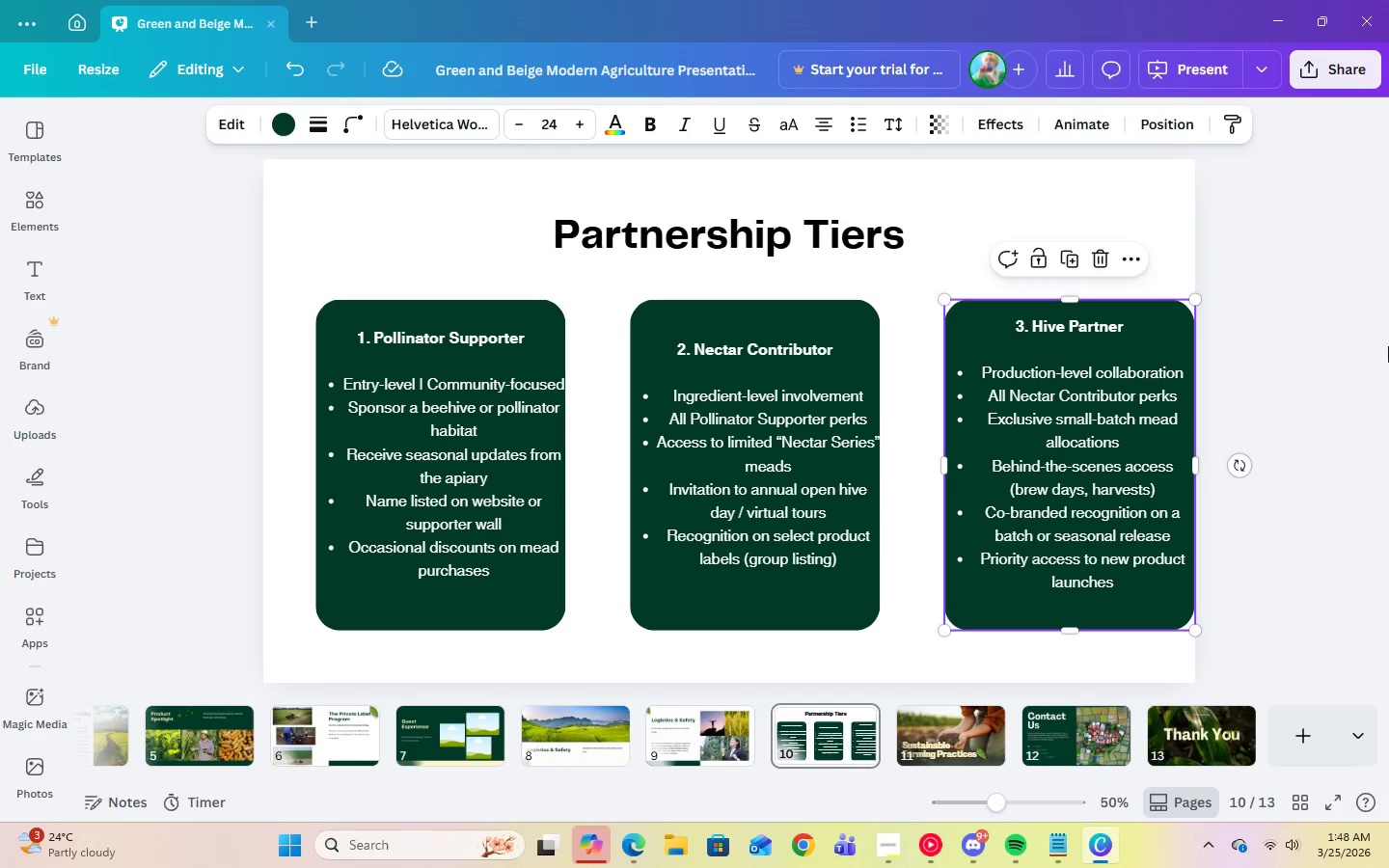 
left_click([1388, 346])
 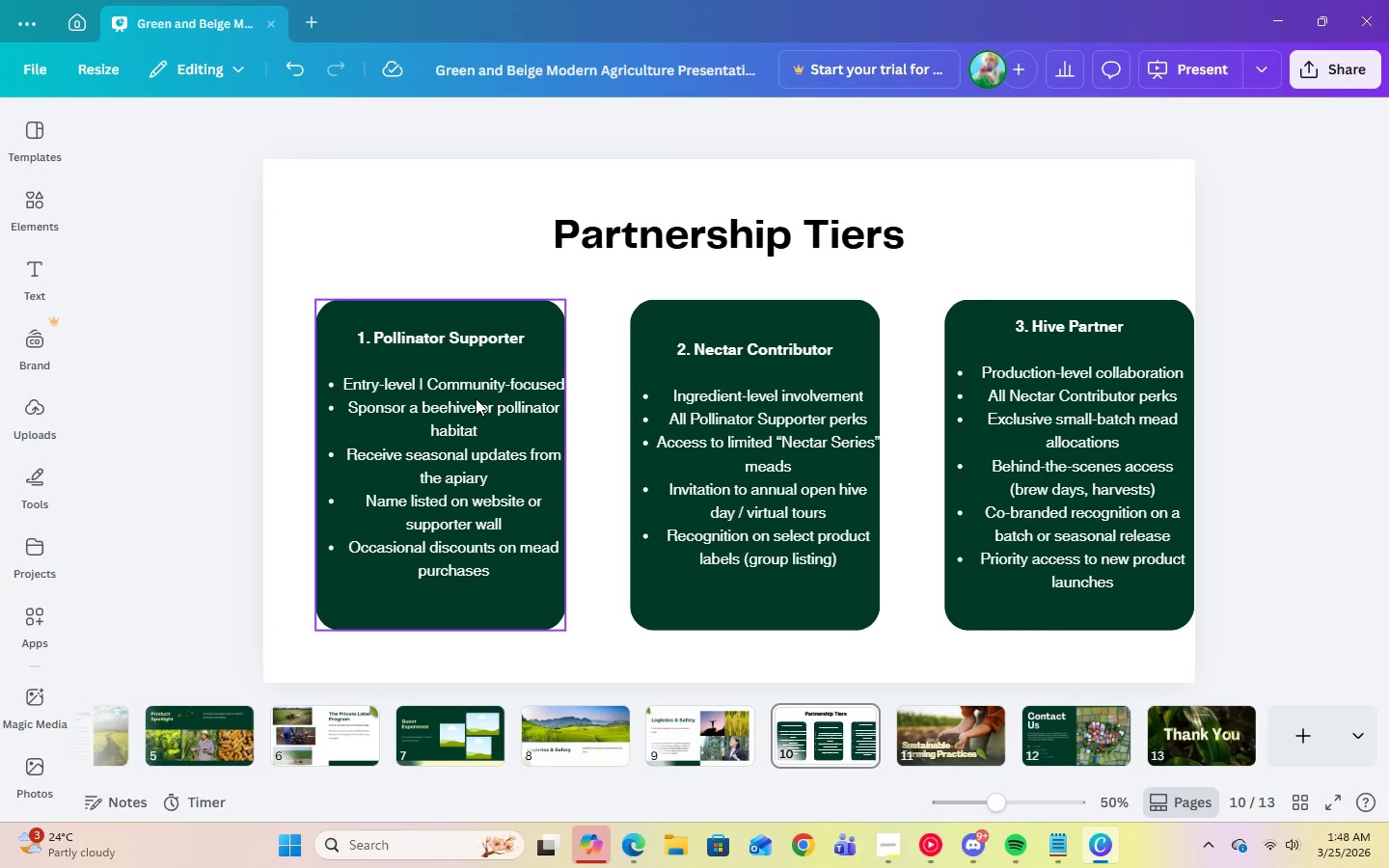 
left_click([476, 398])
 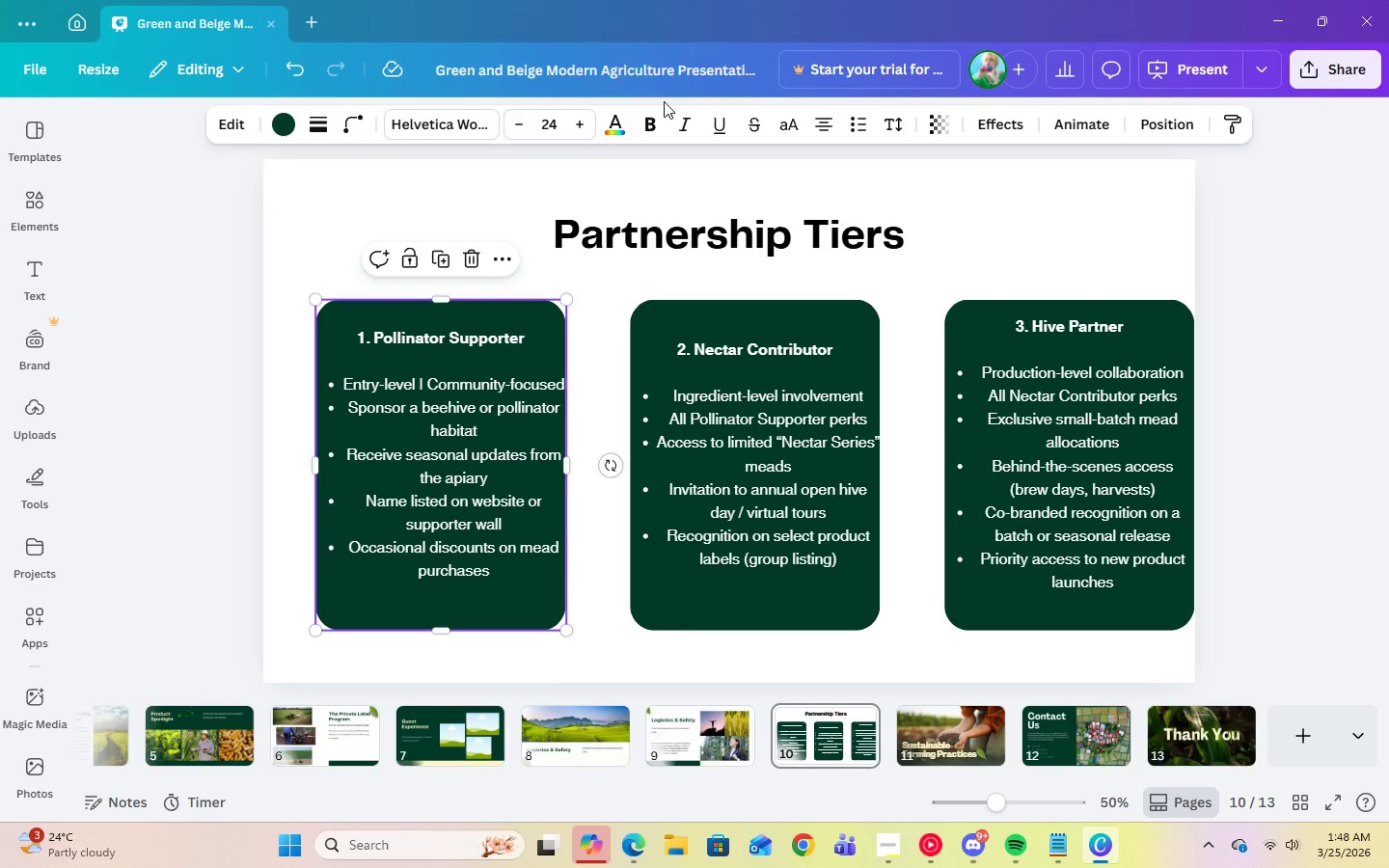 
left_click([893, 123])
 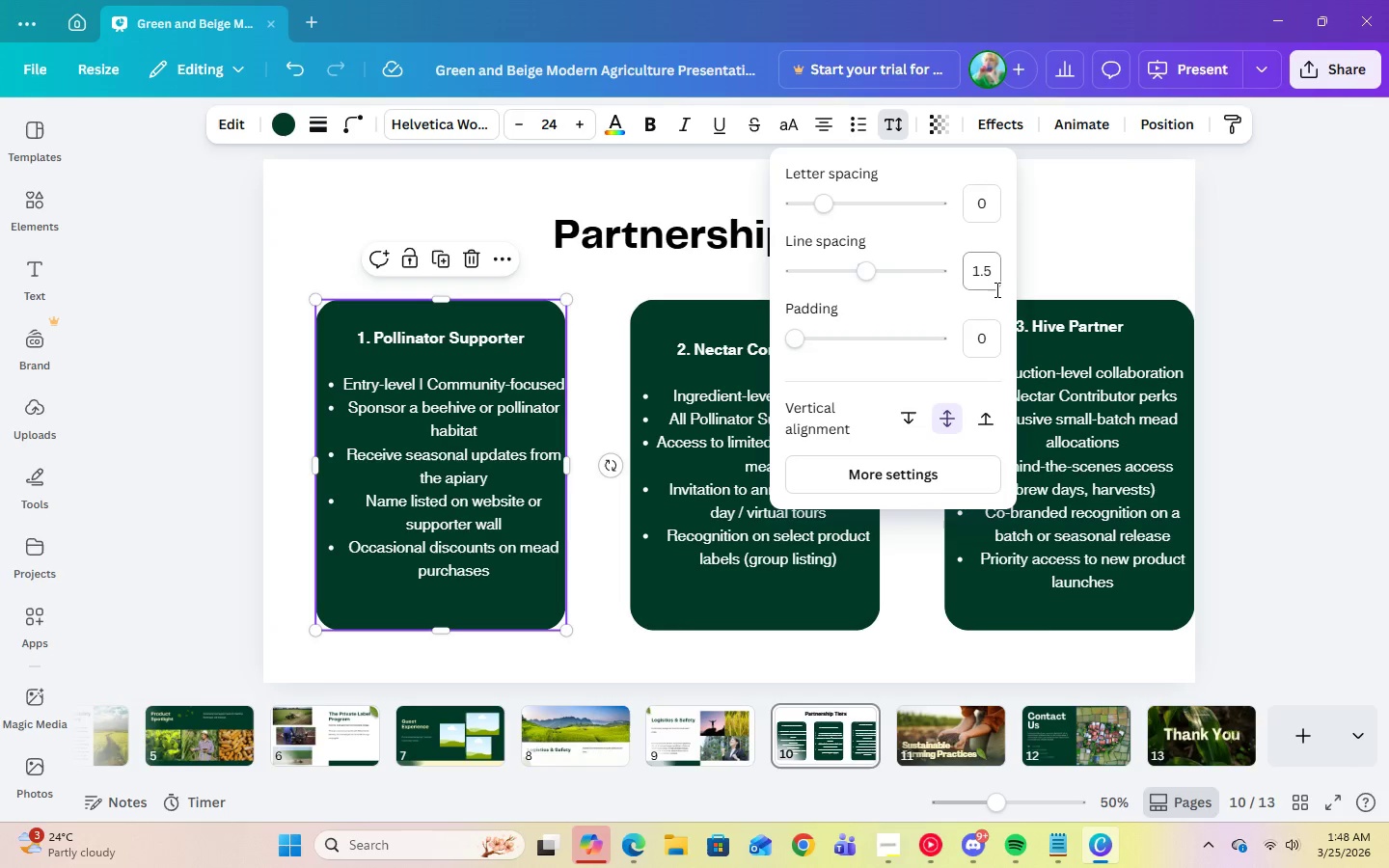 
left_click([992, 285])
 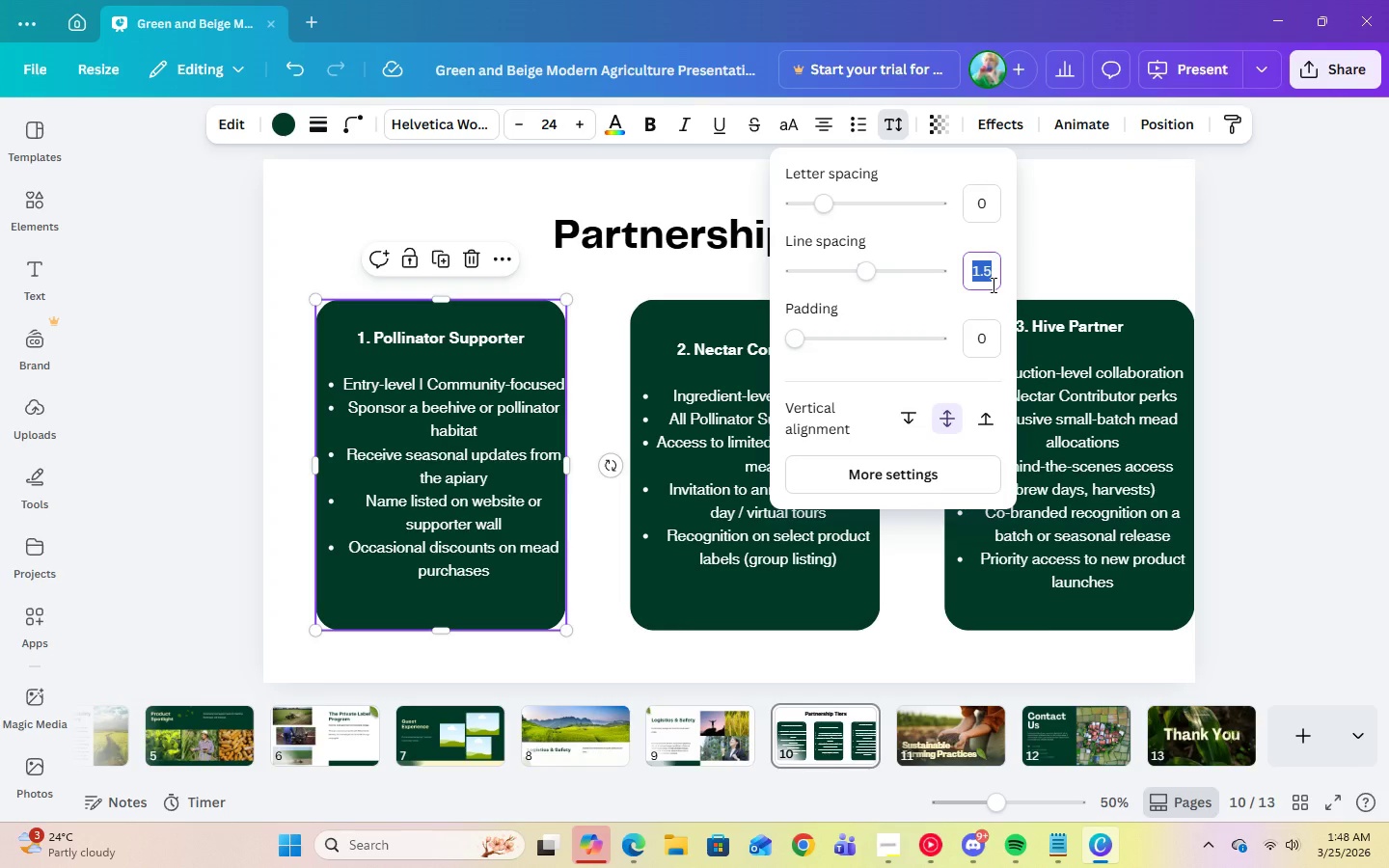 
key(Numpad2)
 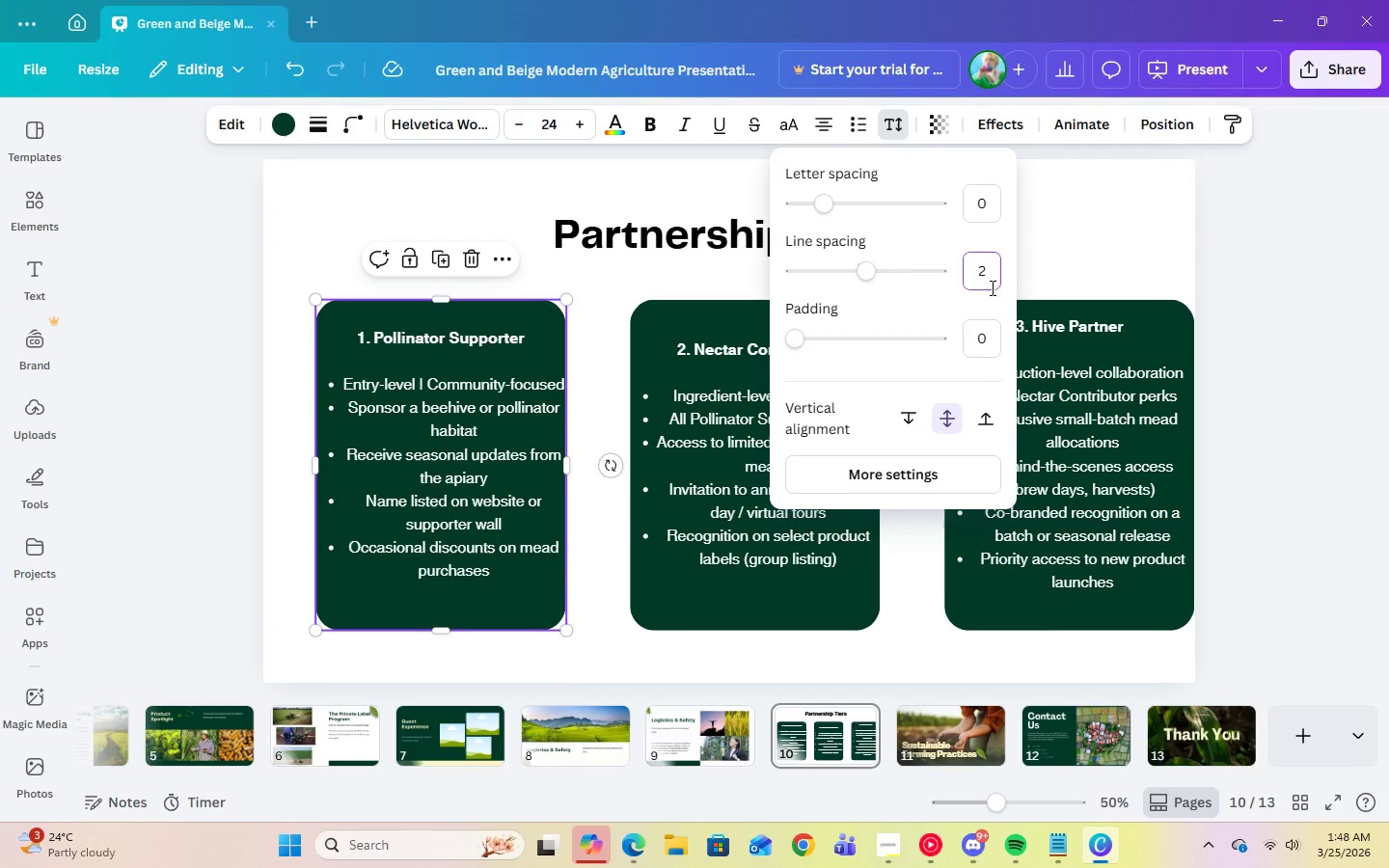 
key(Enter)
 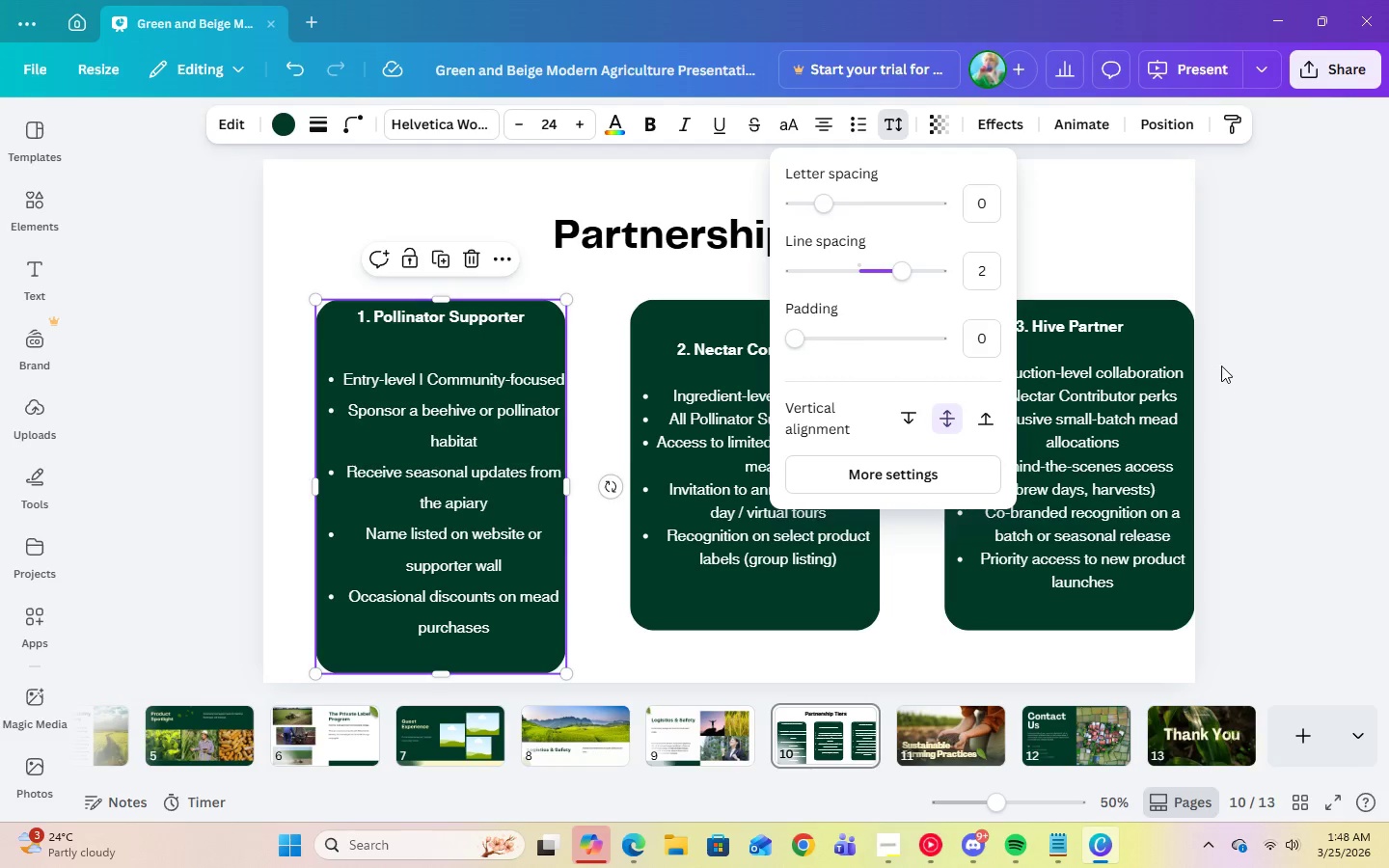 
wait(5.16)
 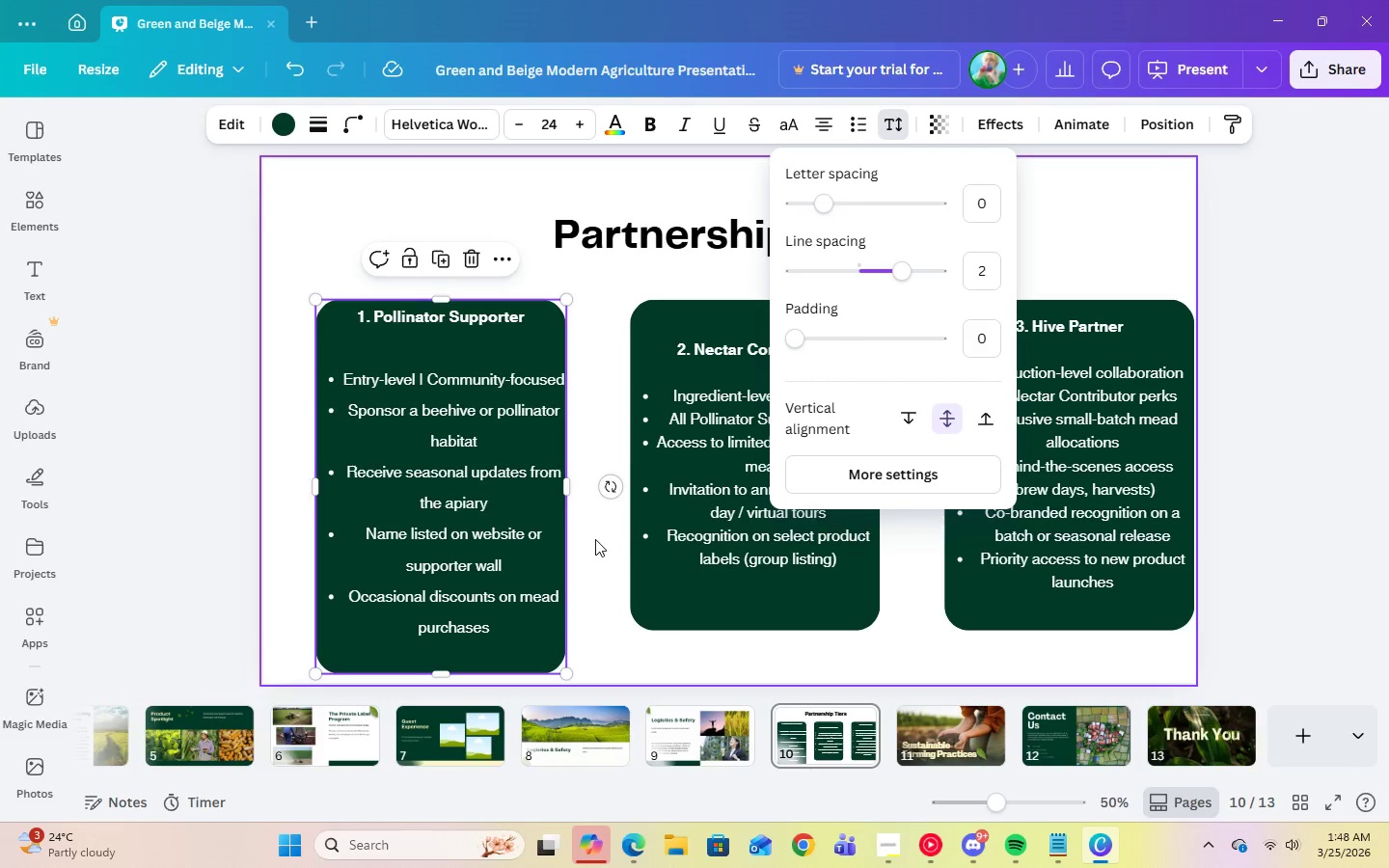 
left_click([286, 72])
 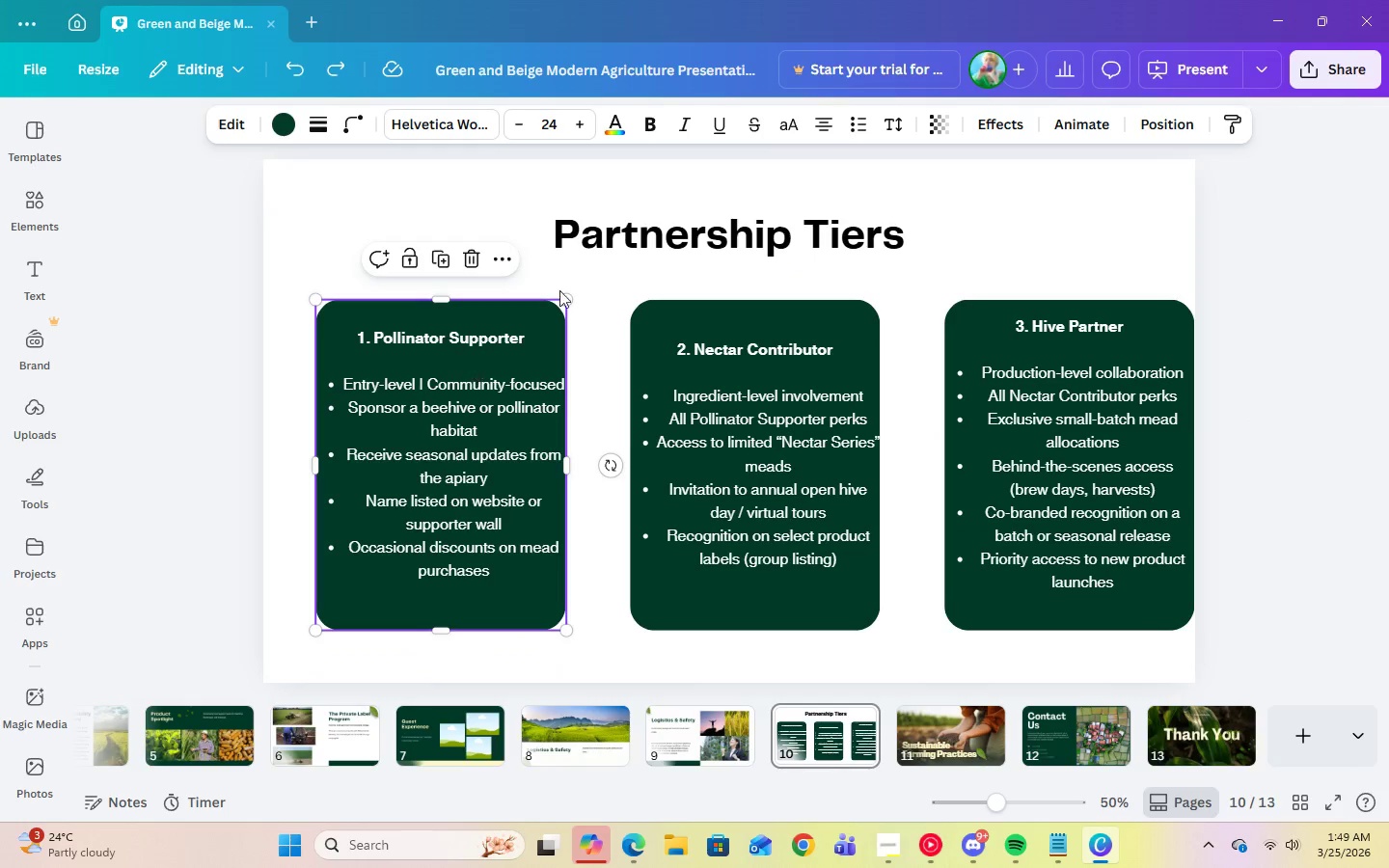 
left_click([897, 131])
 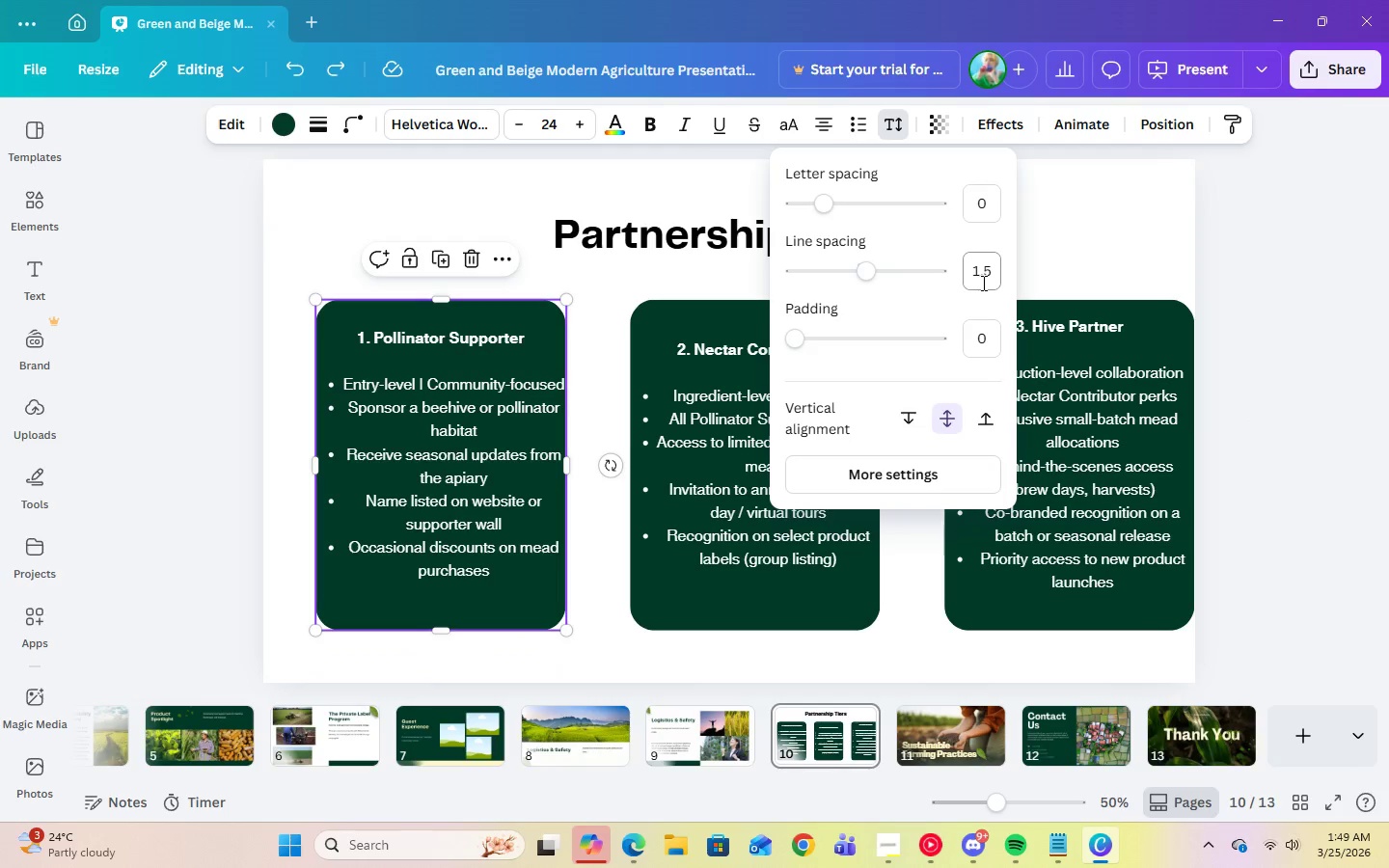 
left_click([987, 283])
 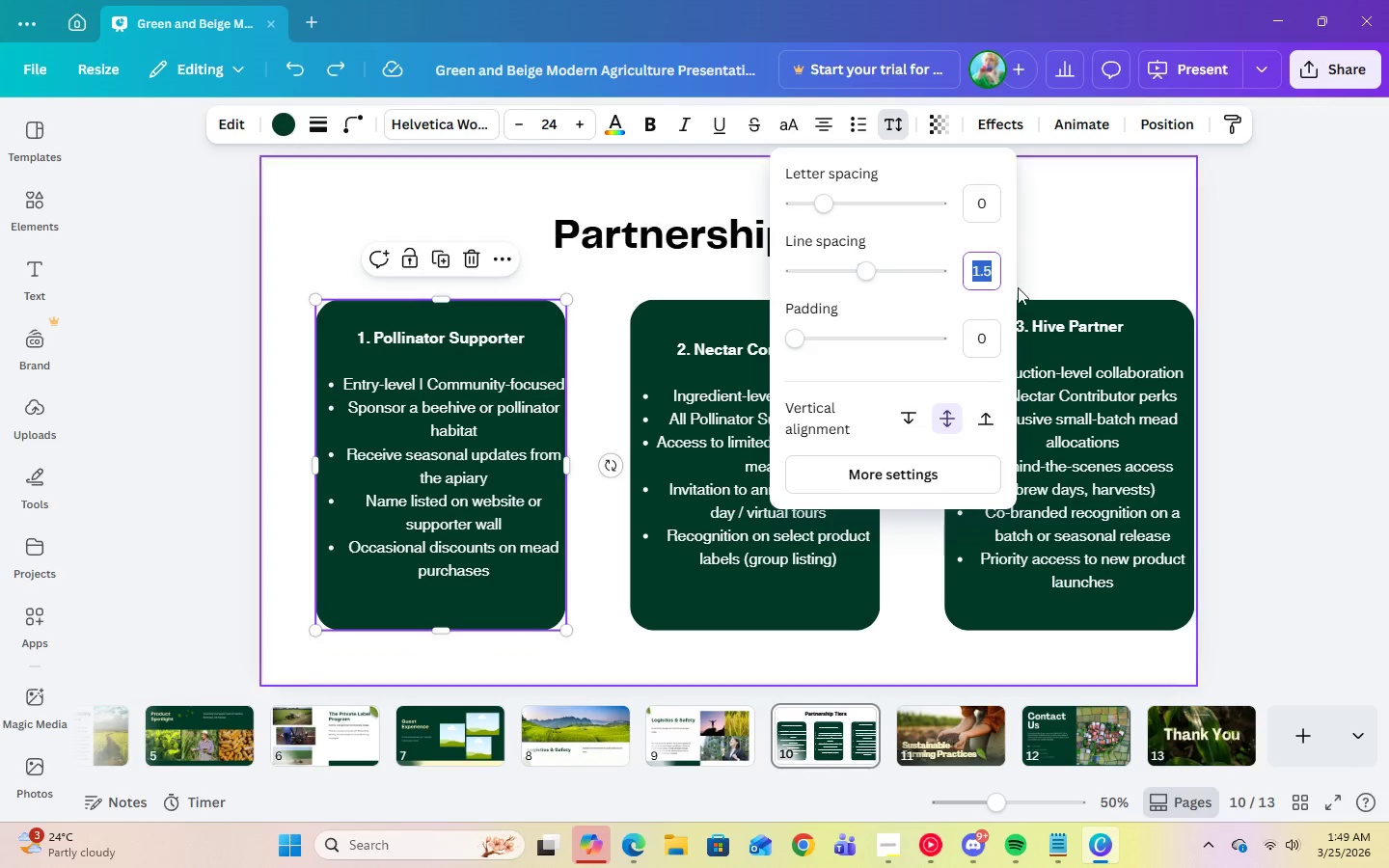 
key(Numpad2)
 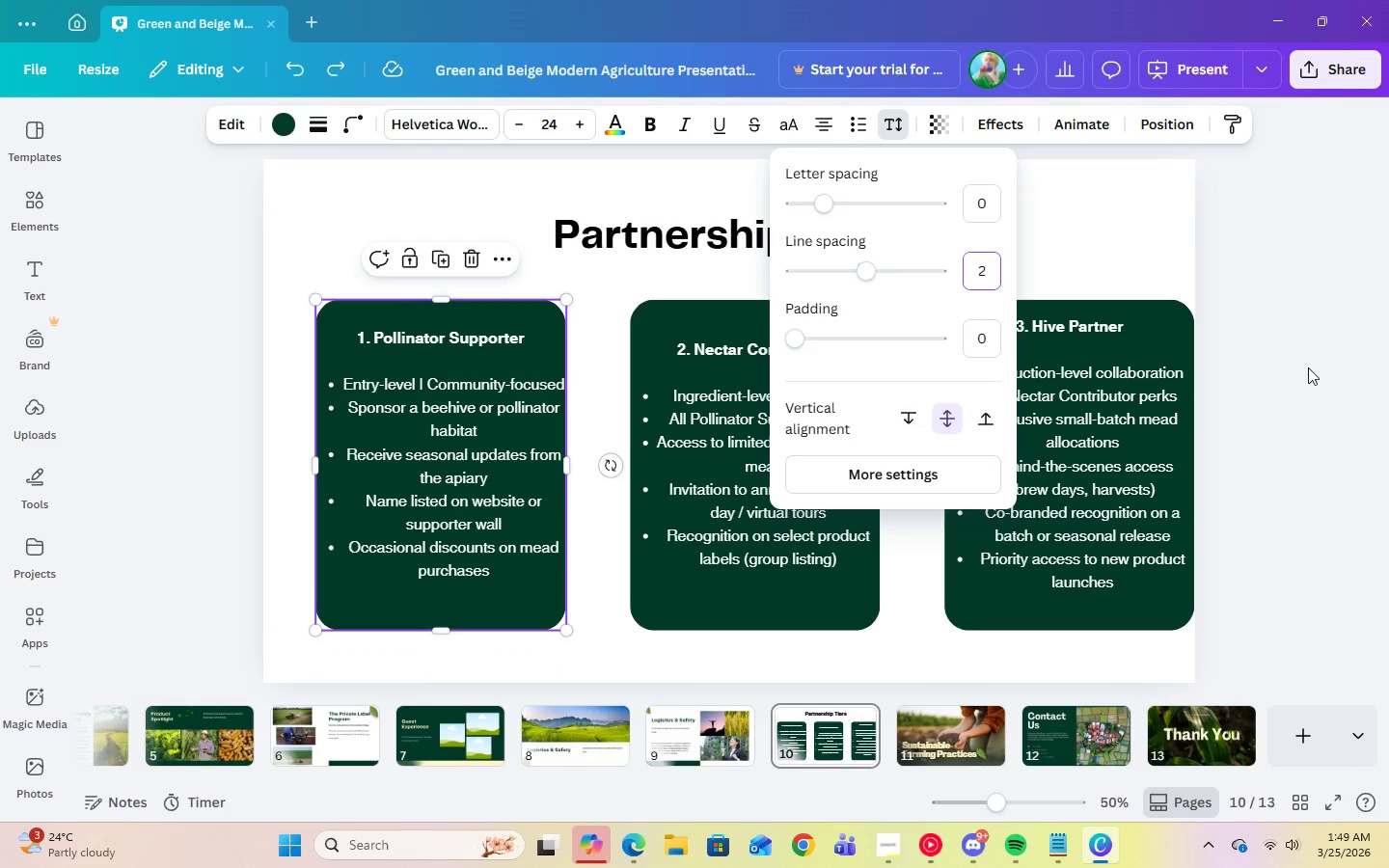 
key(Enter)
 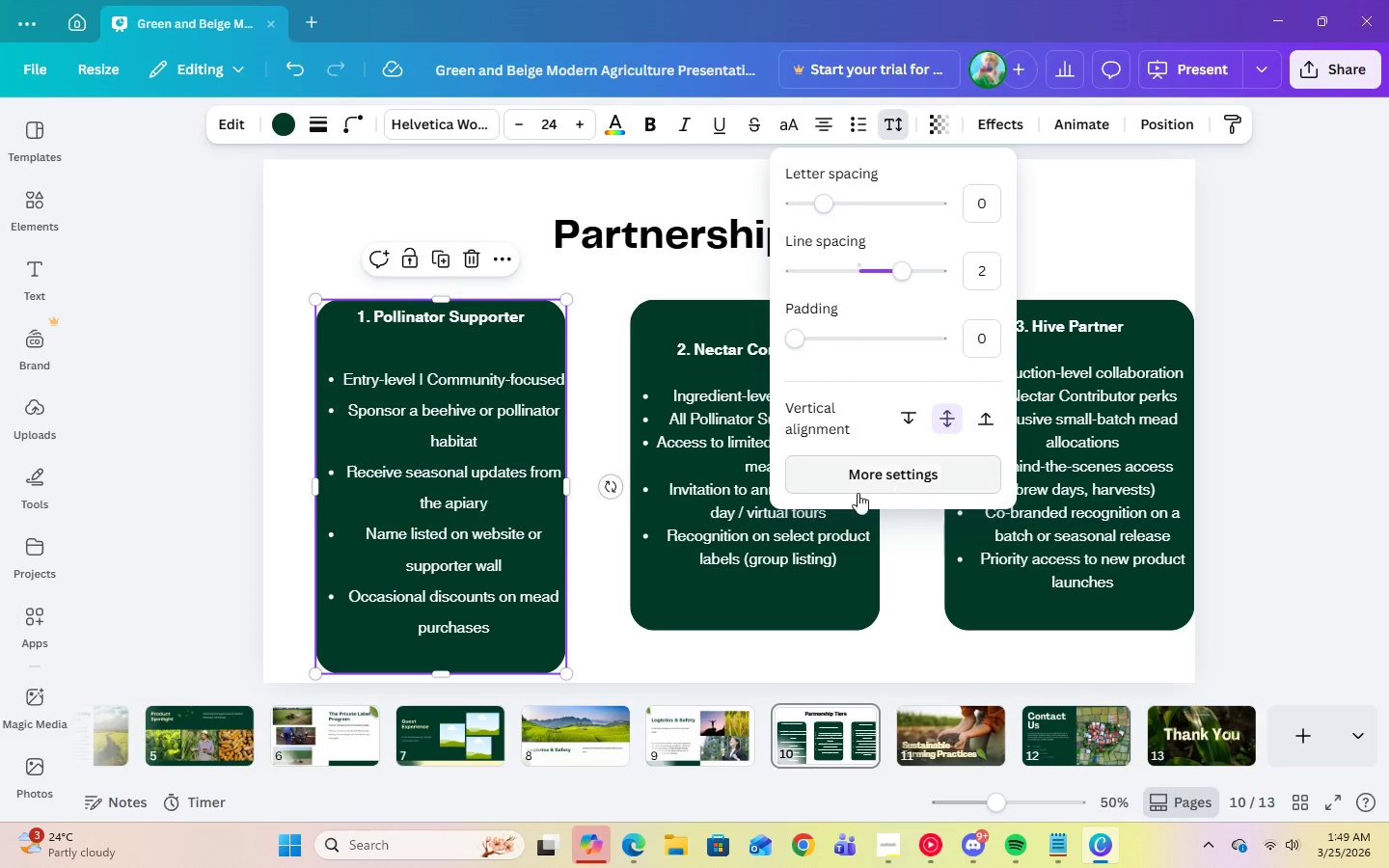 
left_click([738, 529])
 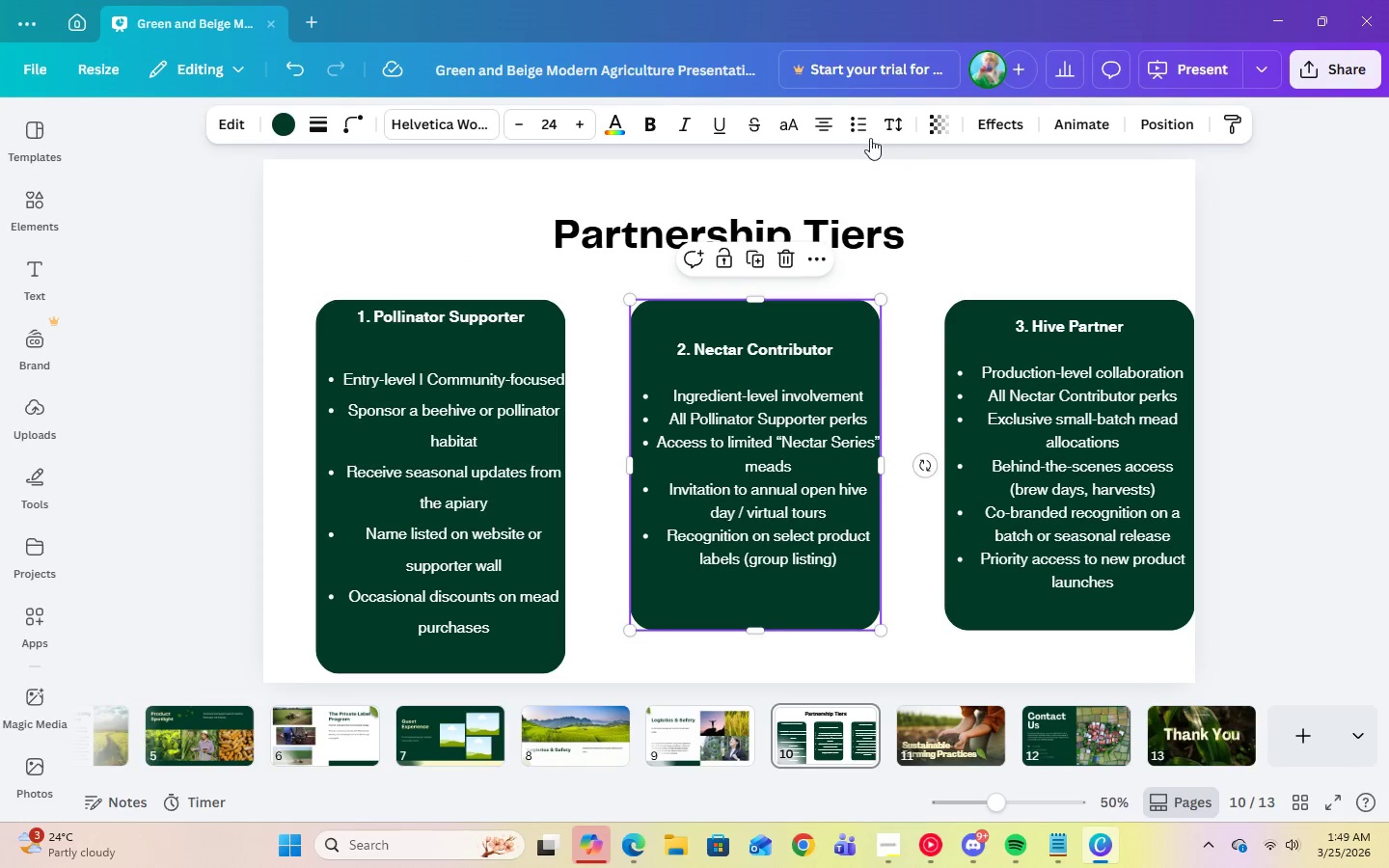 
left_click([884, 120])
 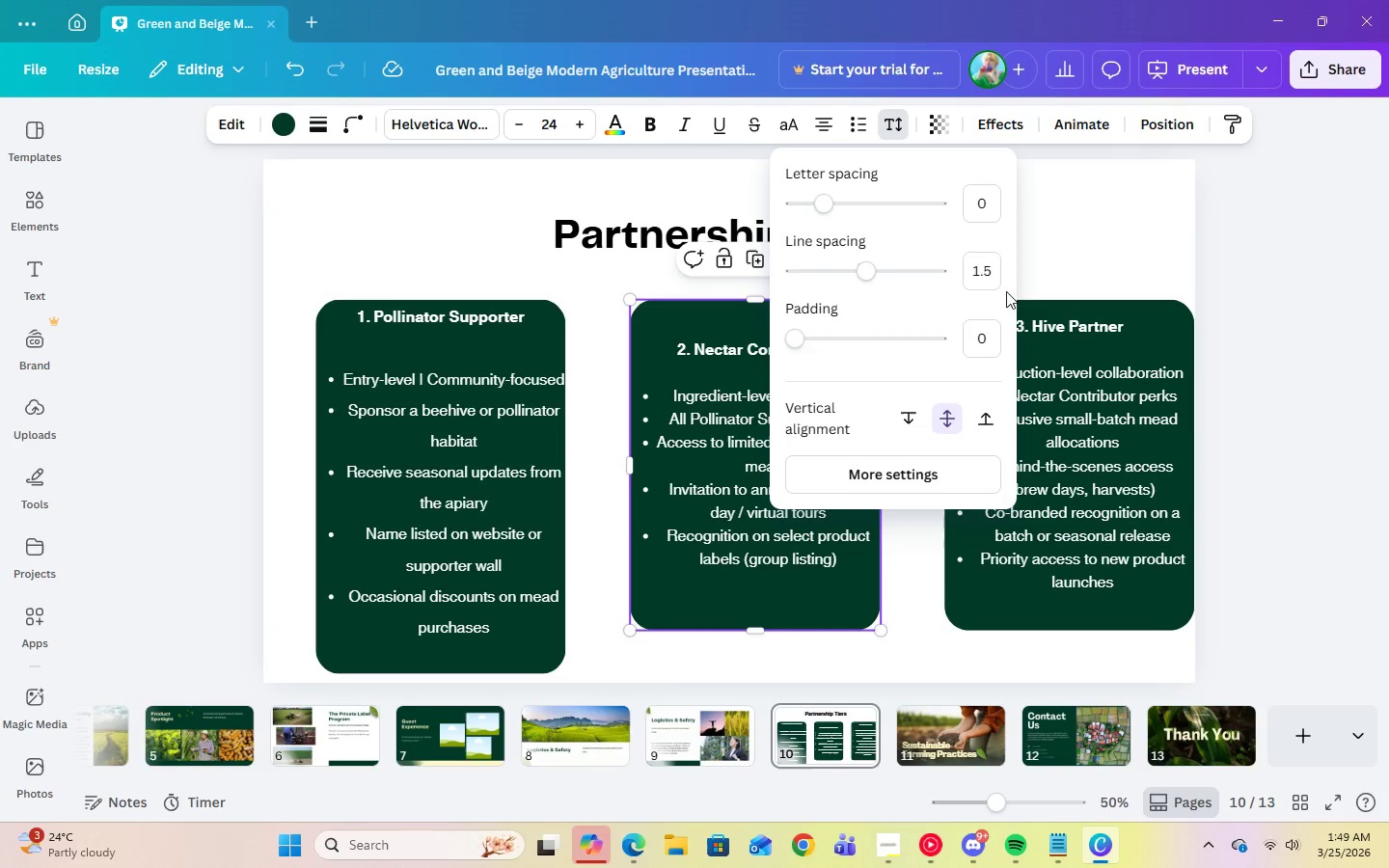 
left_click([985, 274])
 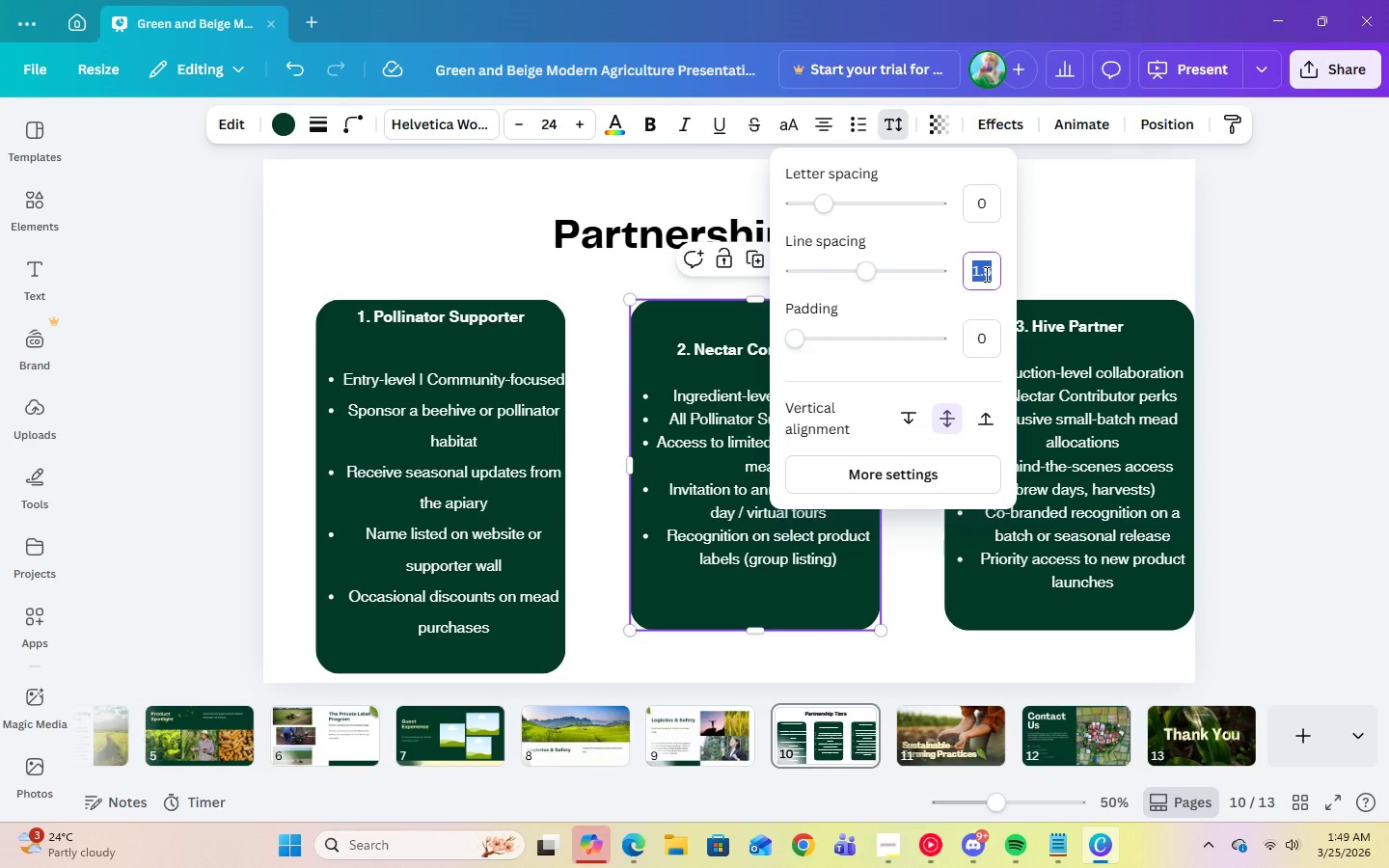 
key(Numpad2)
 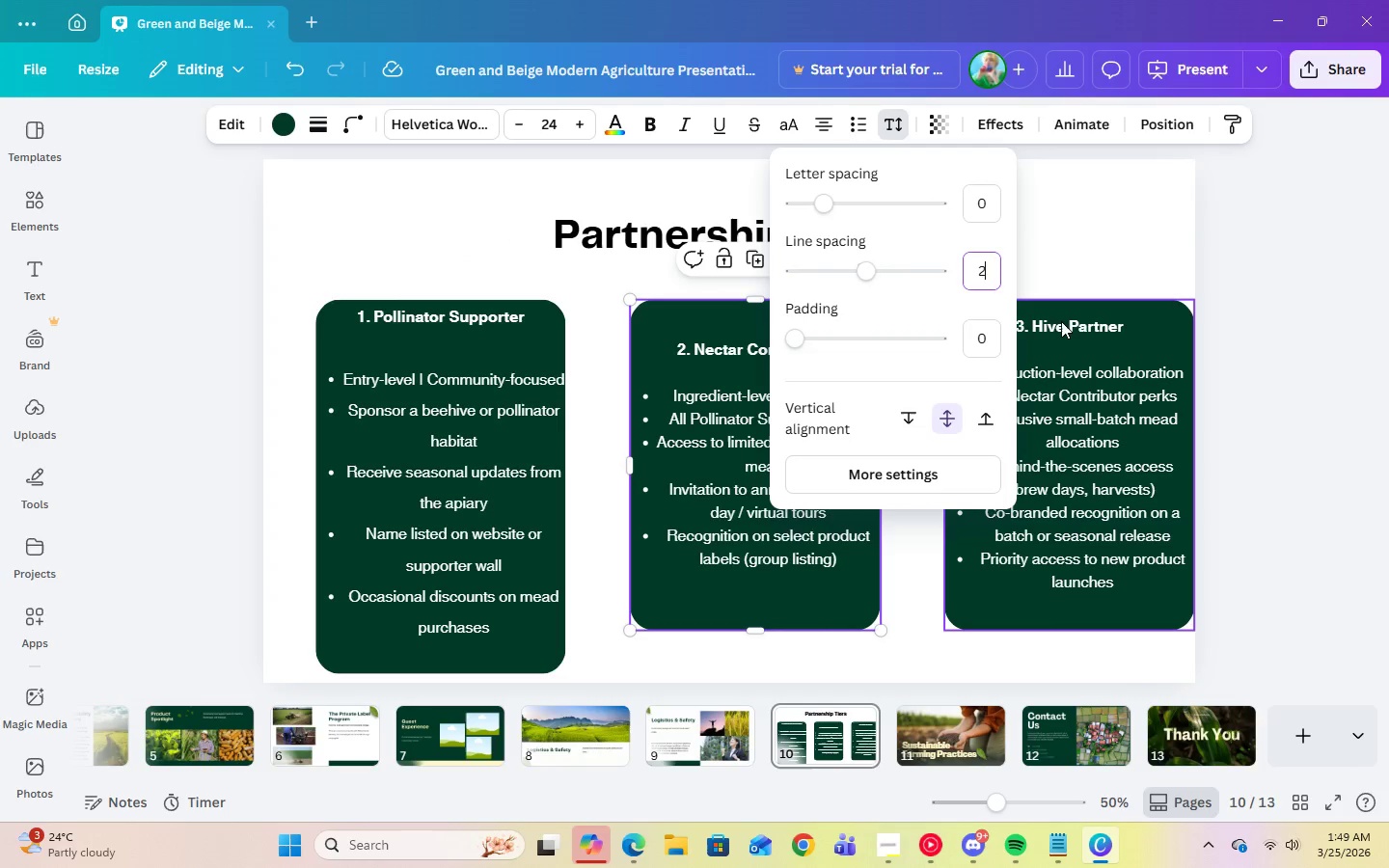 
key(Enter)
 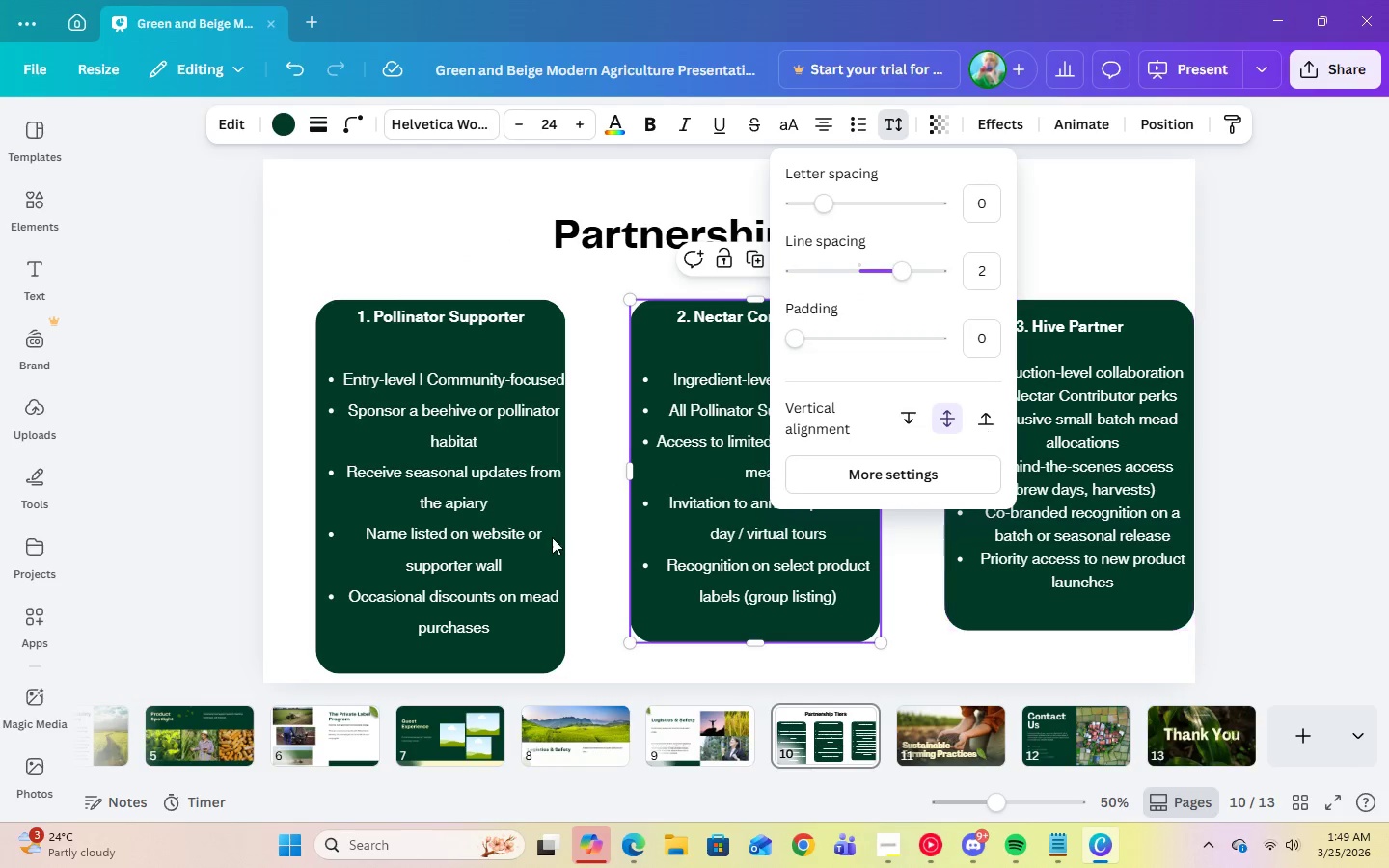 
left_click([433, 616])
 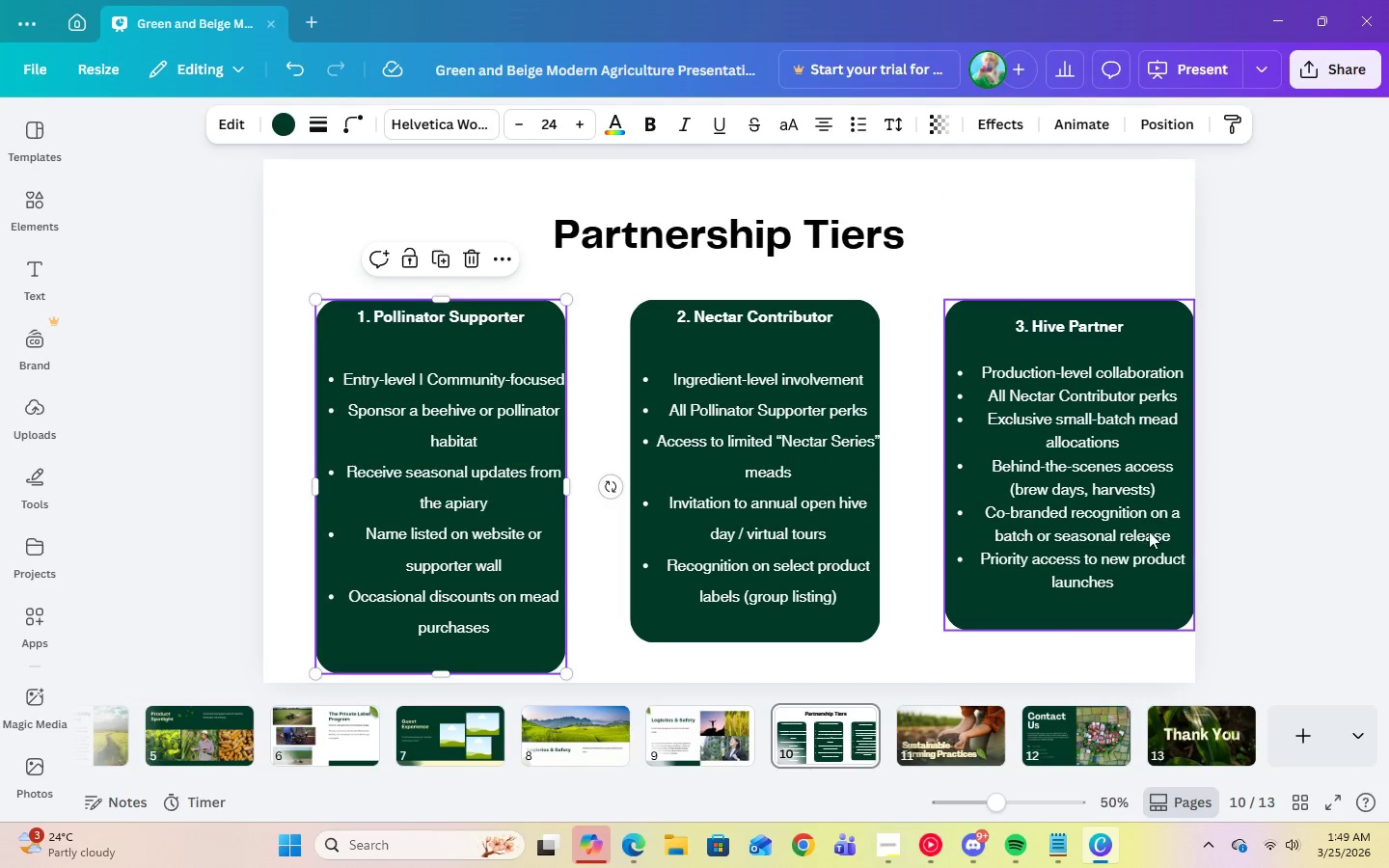 
left_click([1059, 525])
 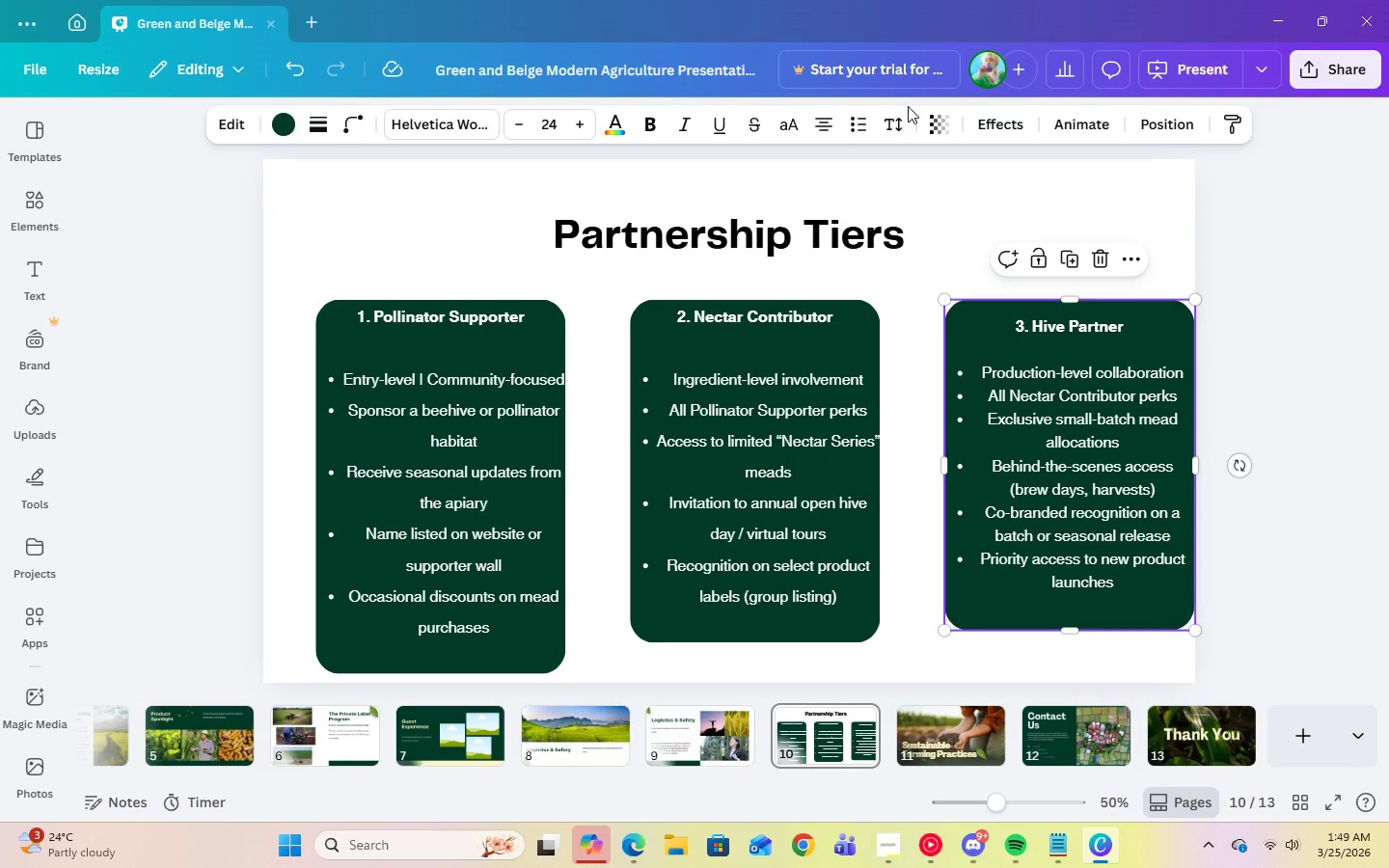 
left_click([904, 116])
 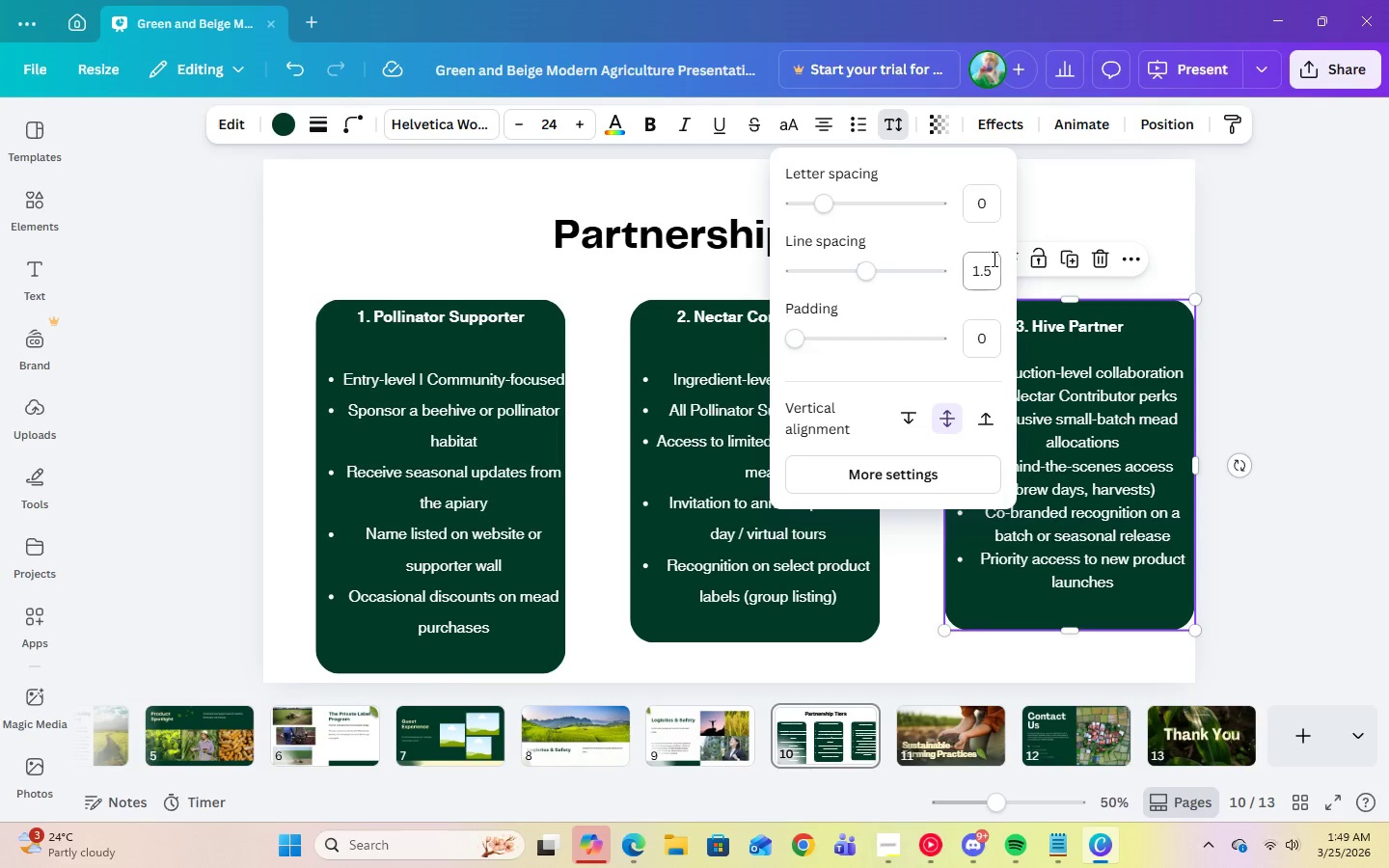 
left_click([994, 271])
 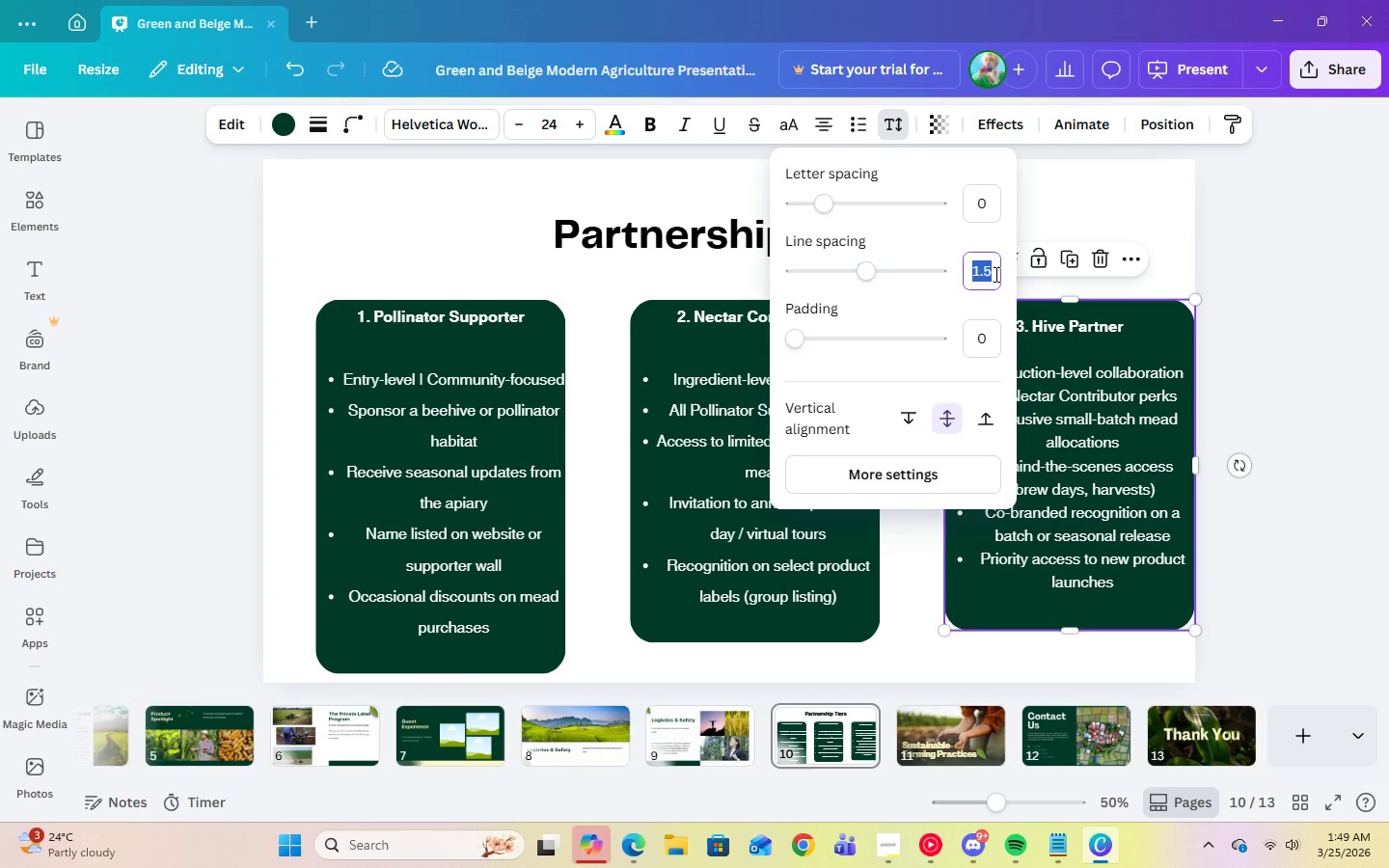 
key(Numpad2)
 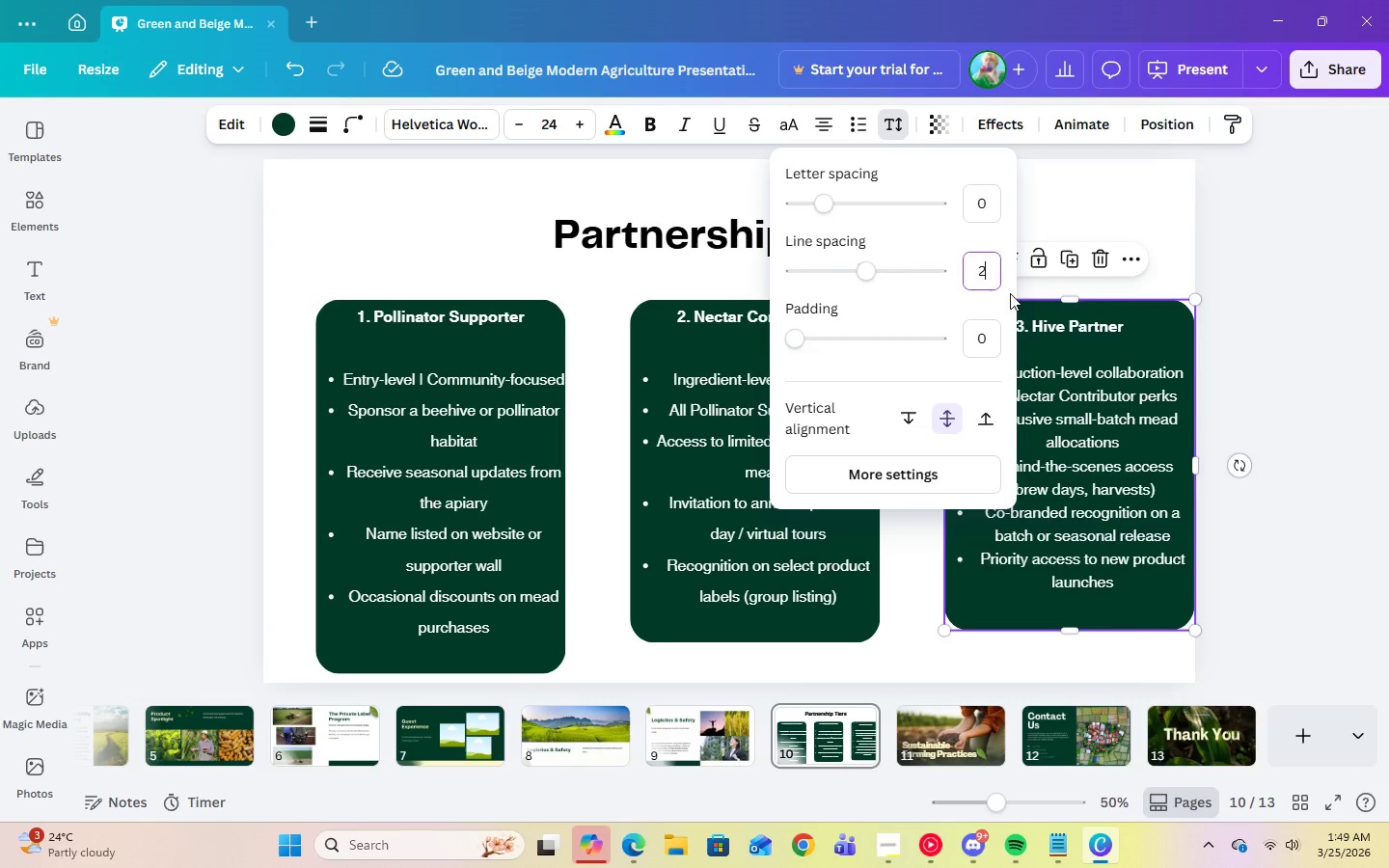 
key(Enter)
 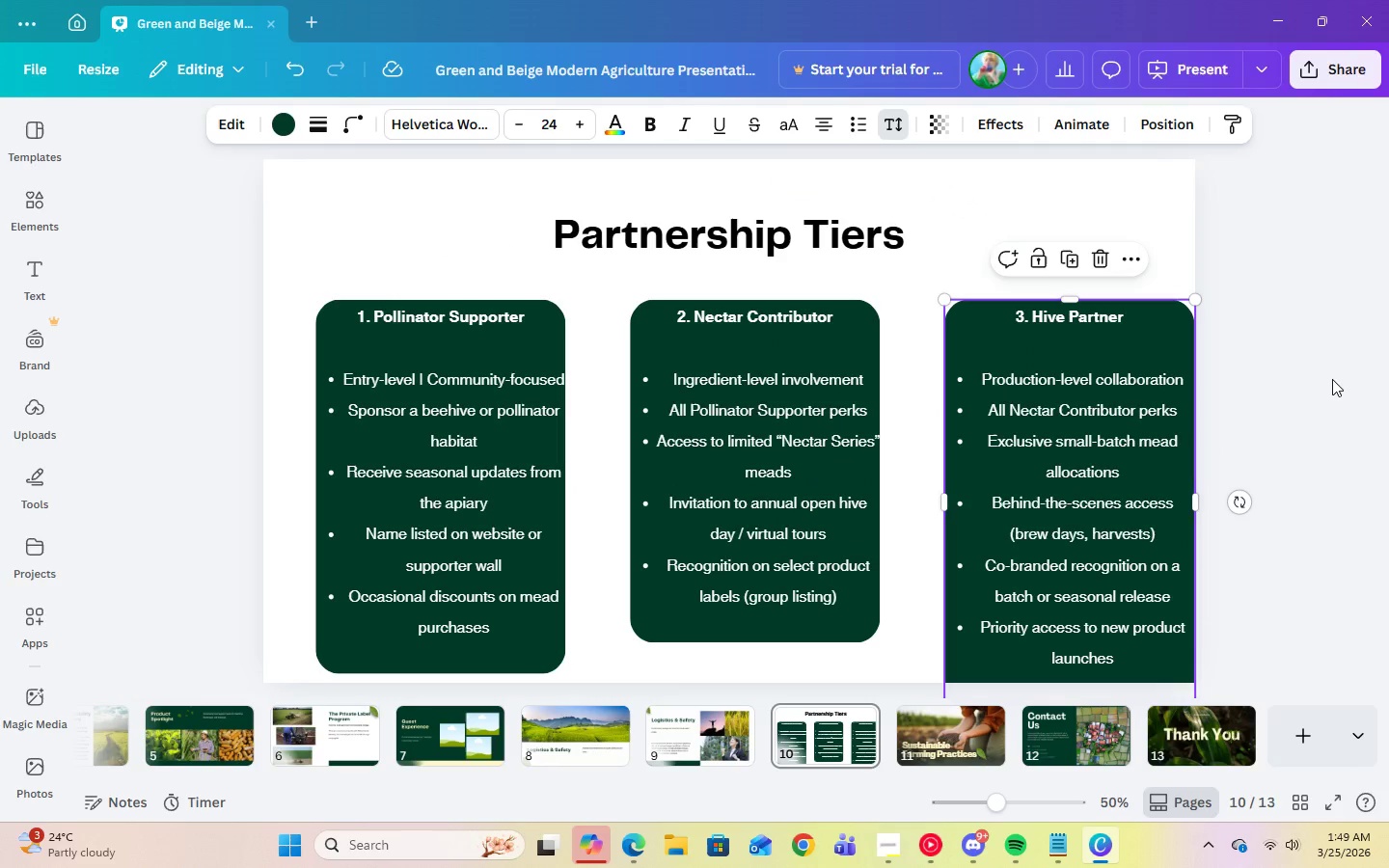 
left_click([1332, 379])
 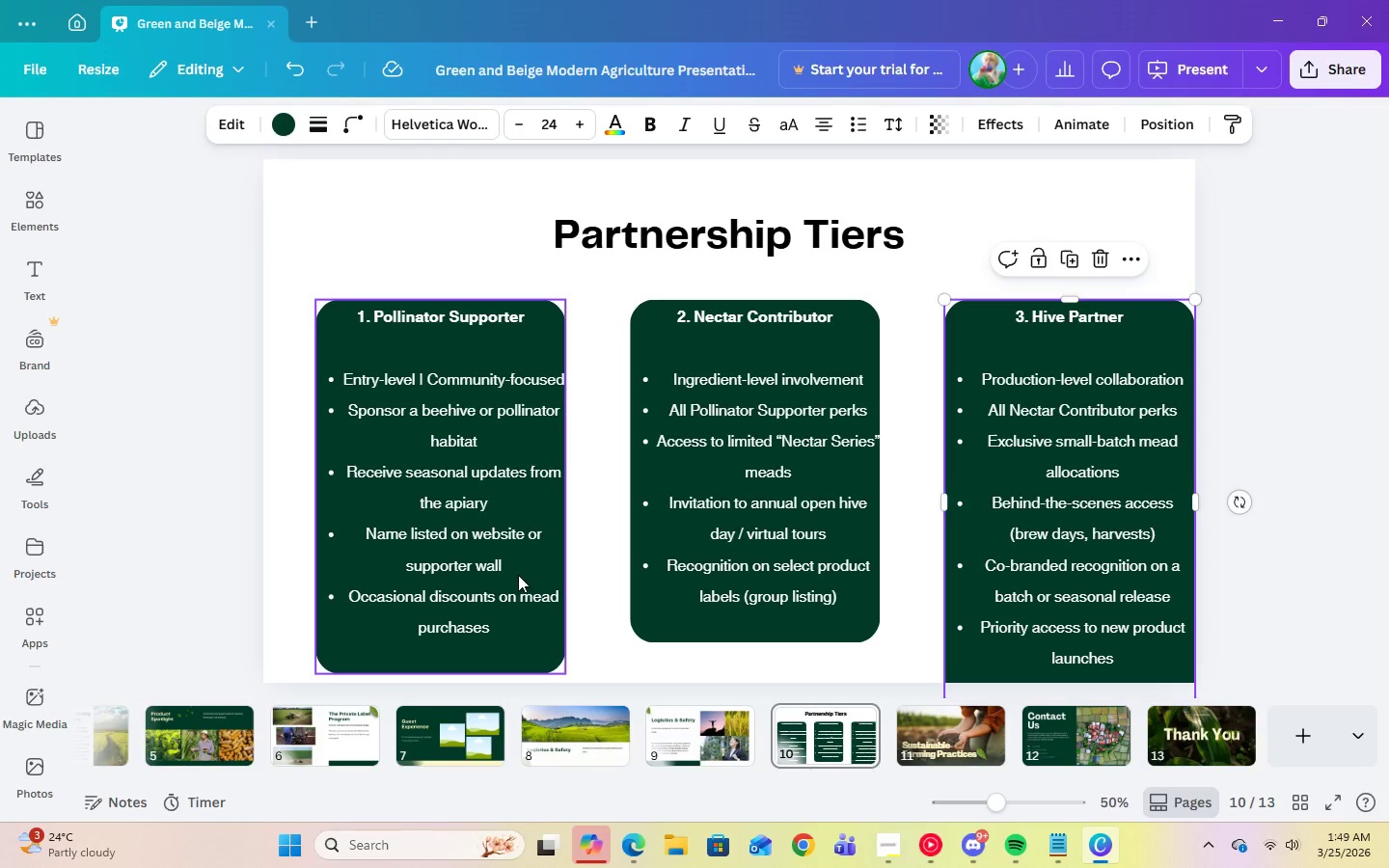 
wait(7.66)
 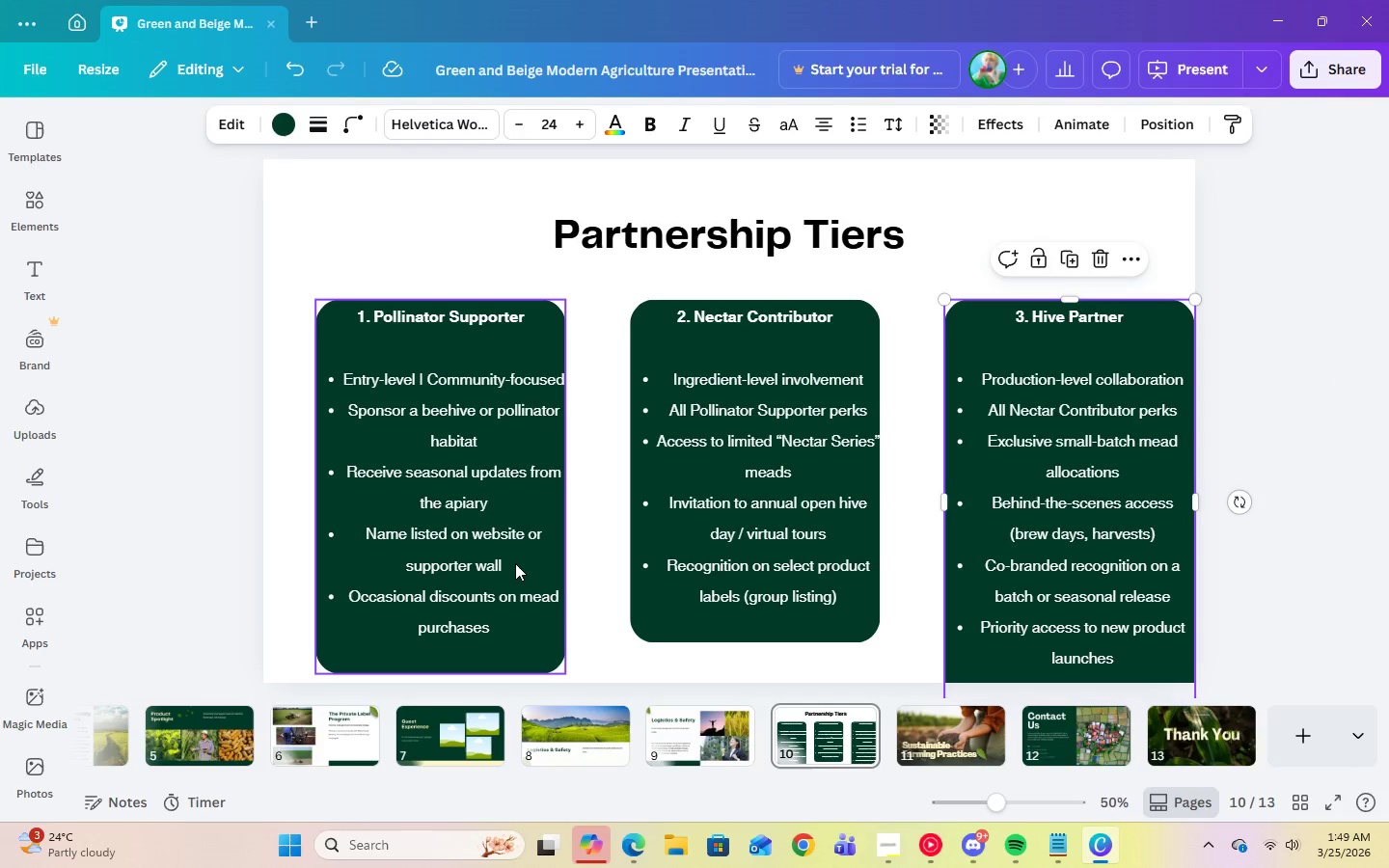 
left_click([493, 627])
 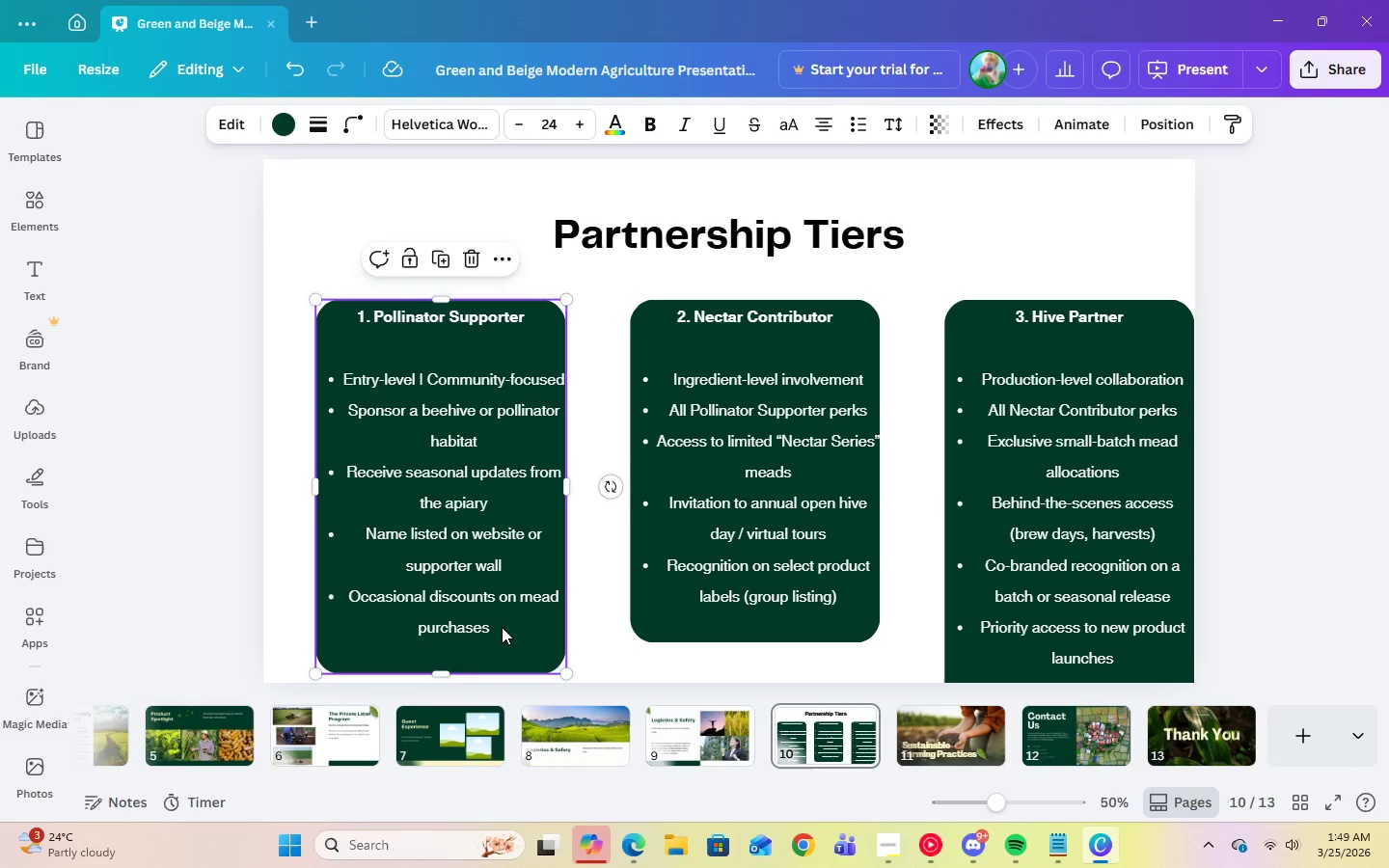 
left_click([502, 627])
 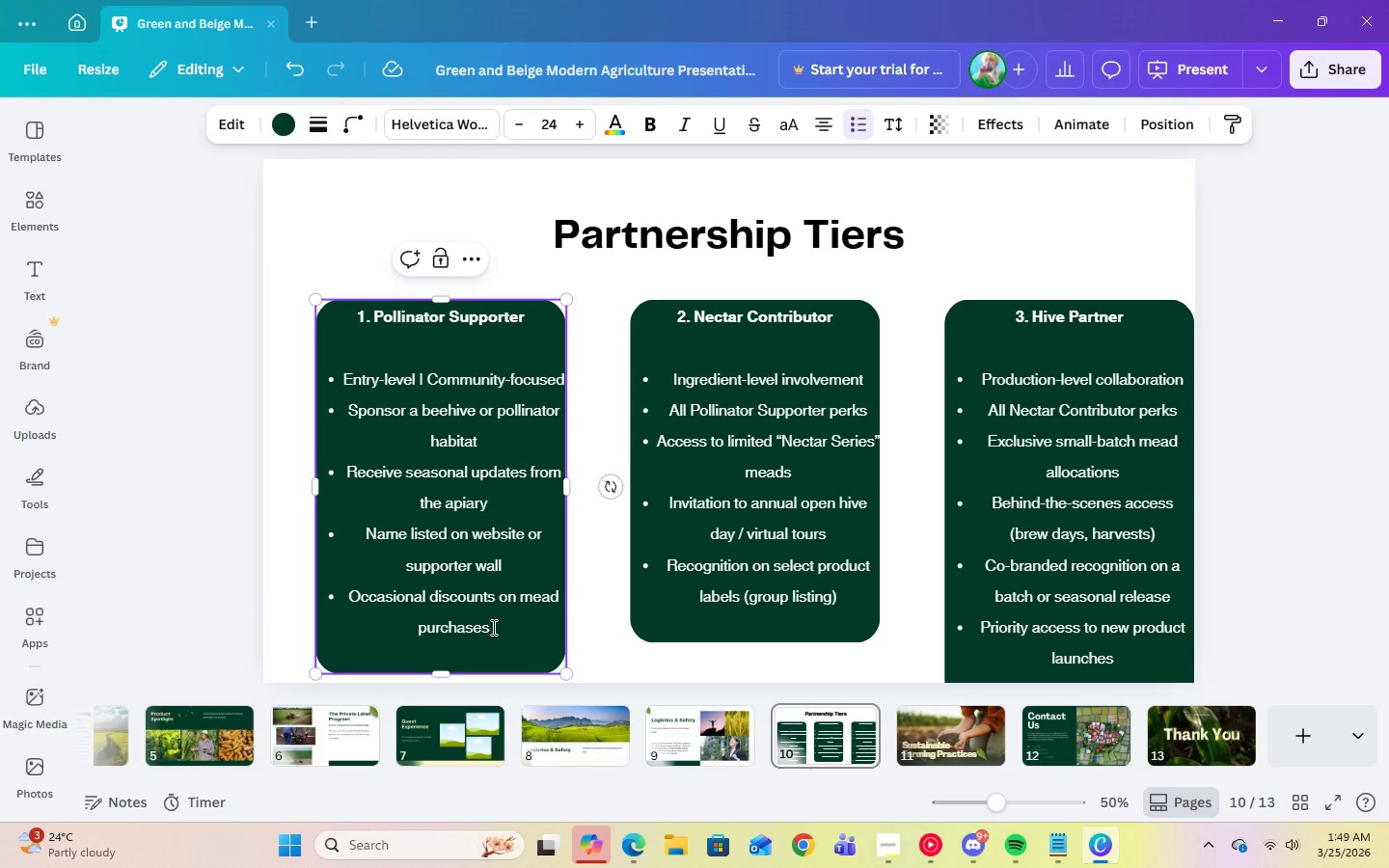 
wait(6.34)
 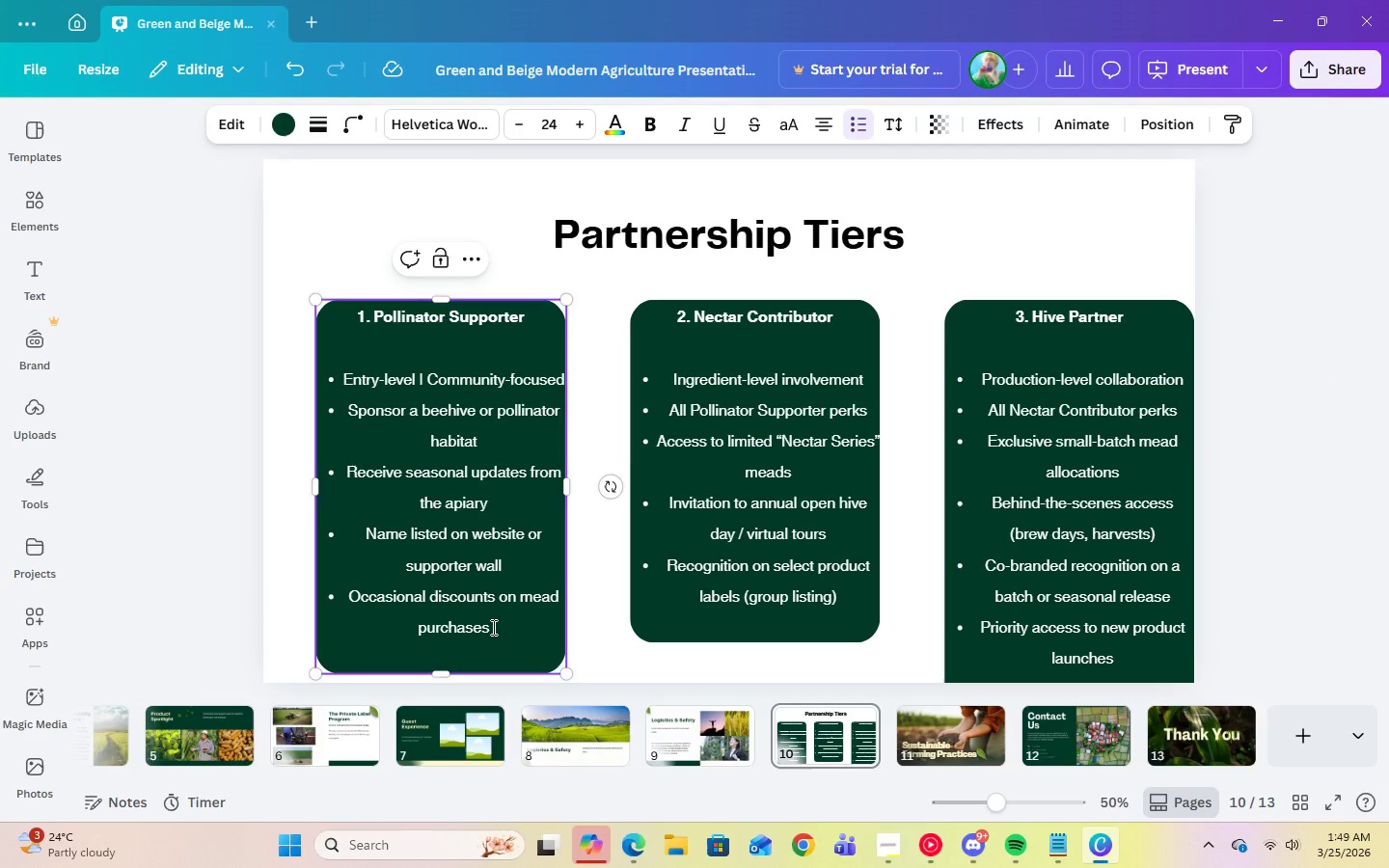 
left_click_drag(start_coordinate=[493, 627], to_coordinate=[335, 599])
 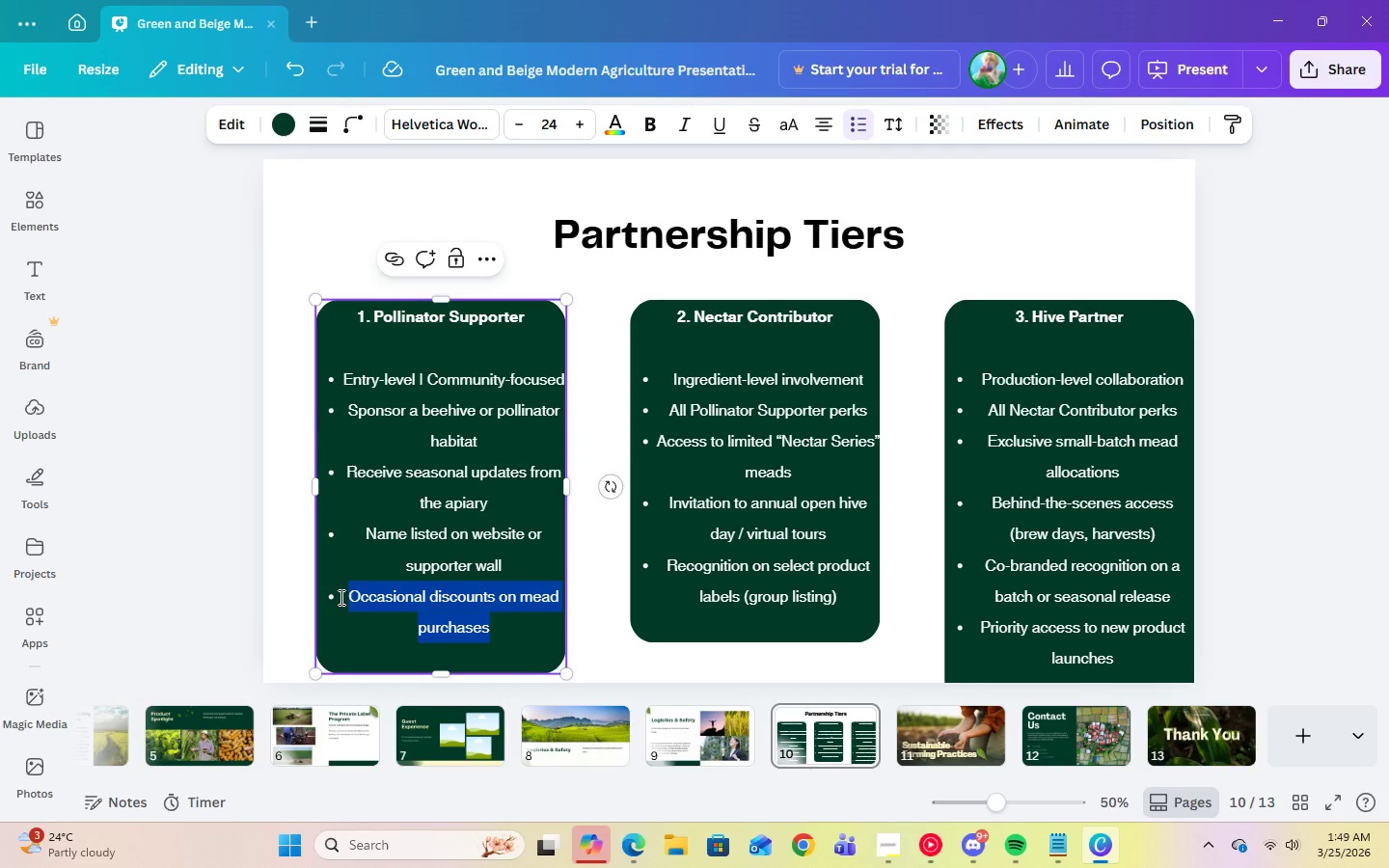 
key(Backspace)
 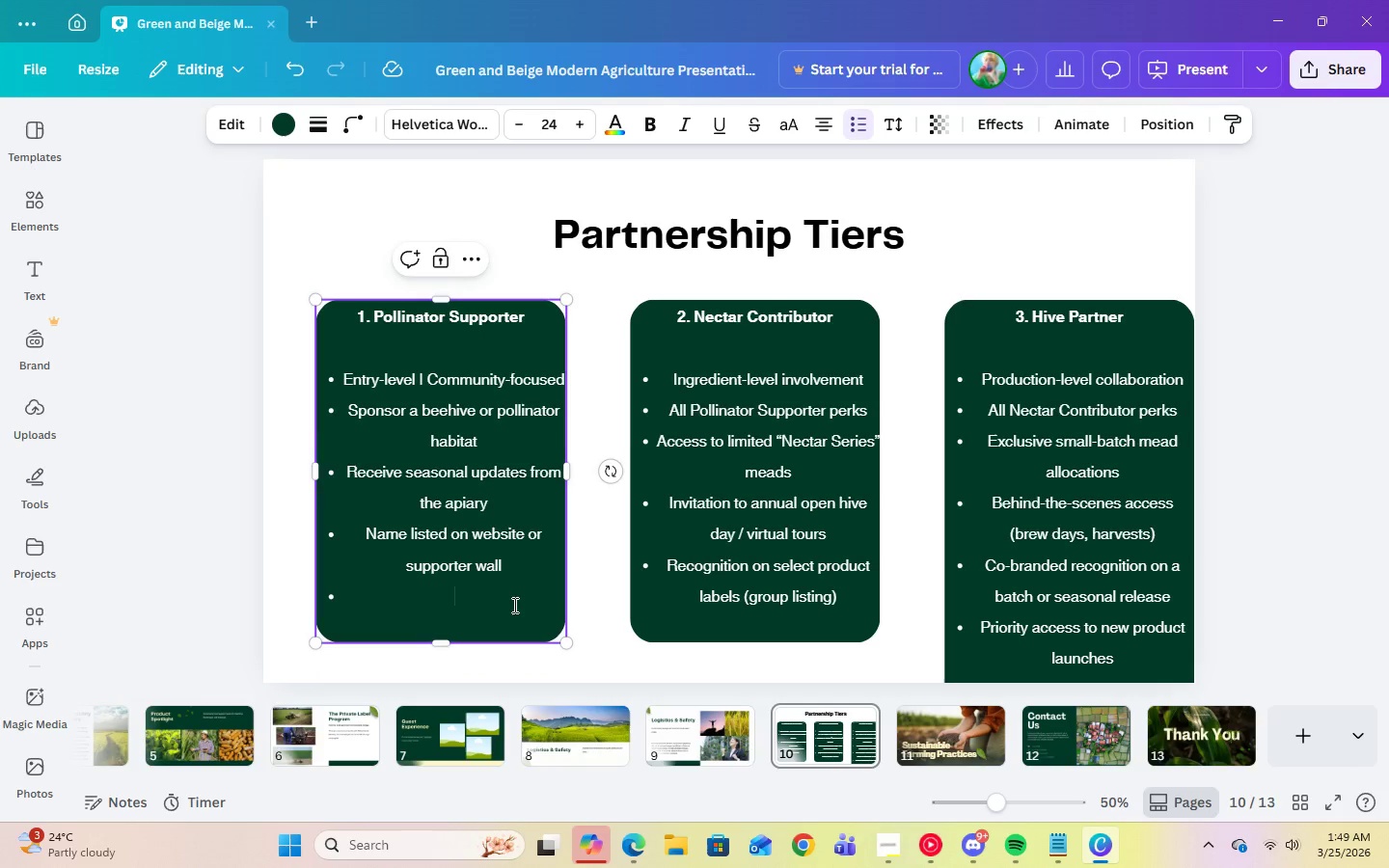 
key(Backspace)
 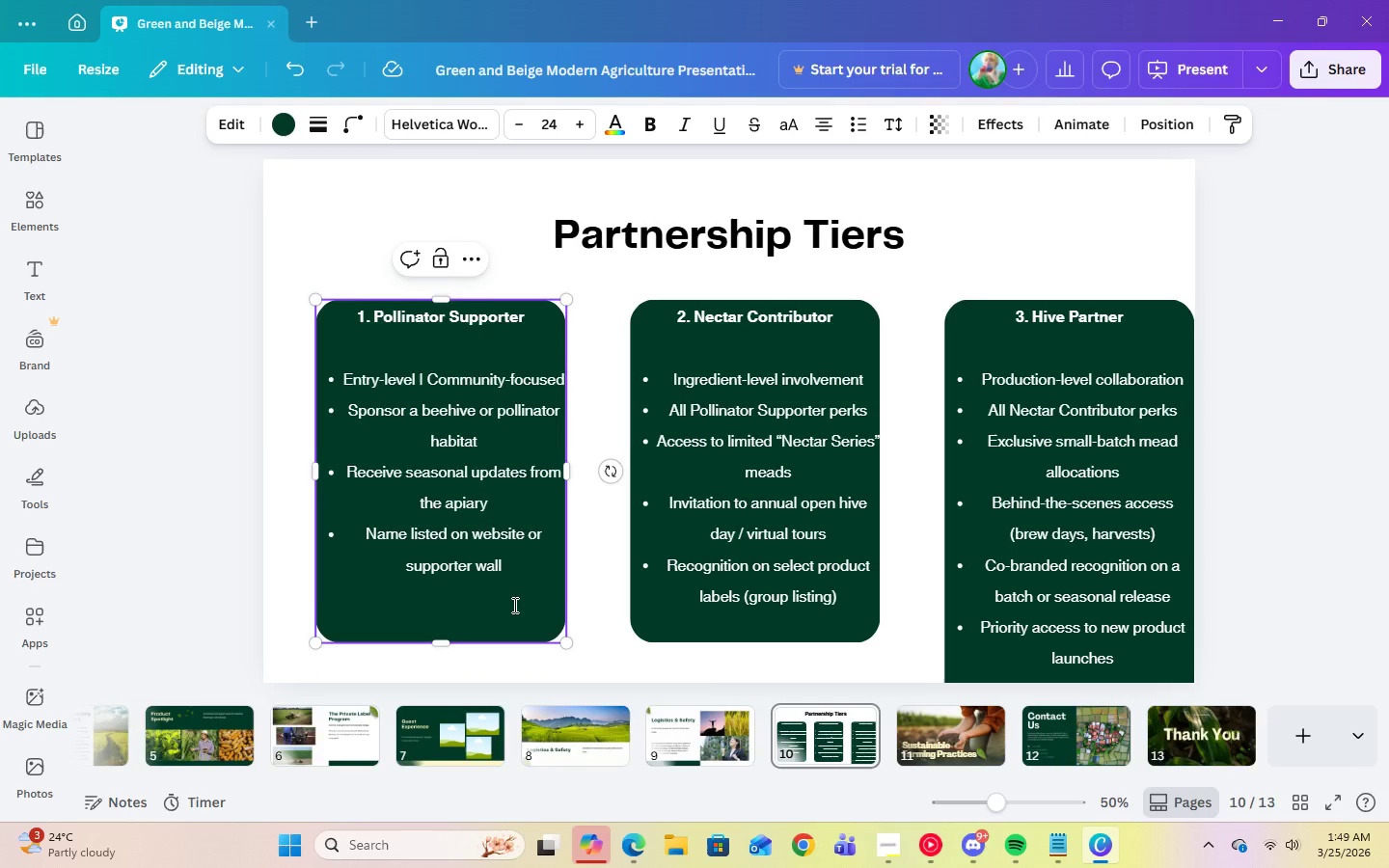 
key(Backspace)
 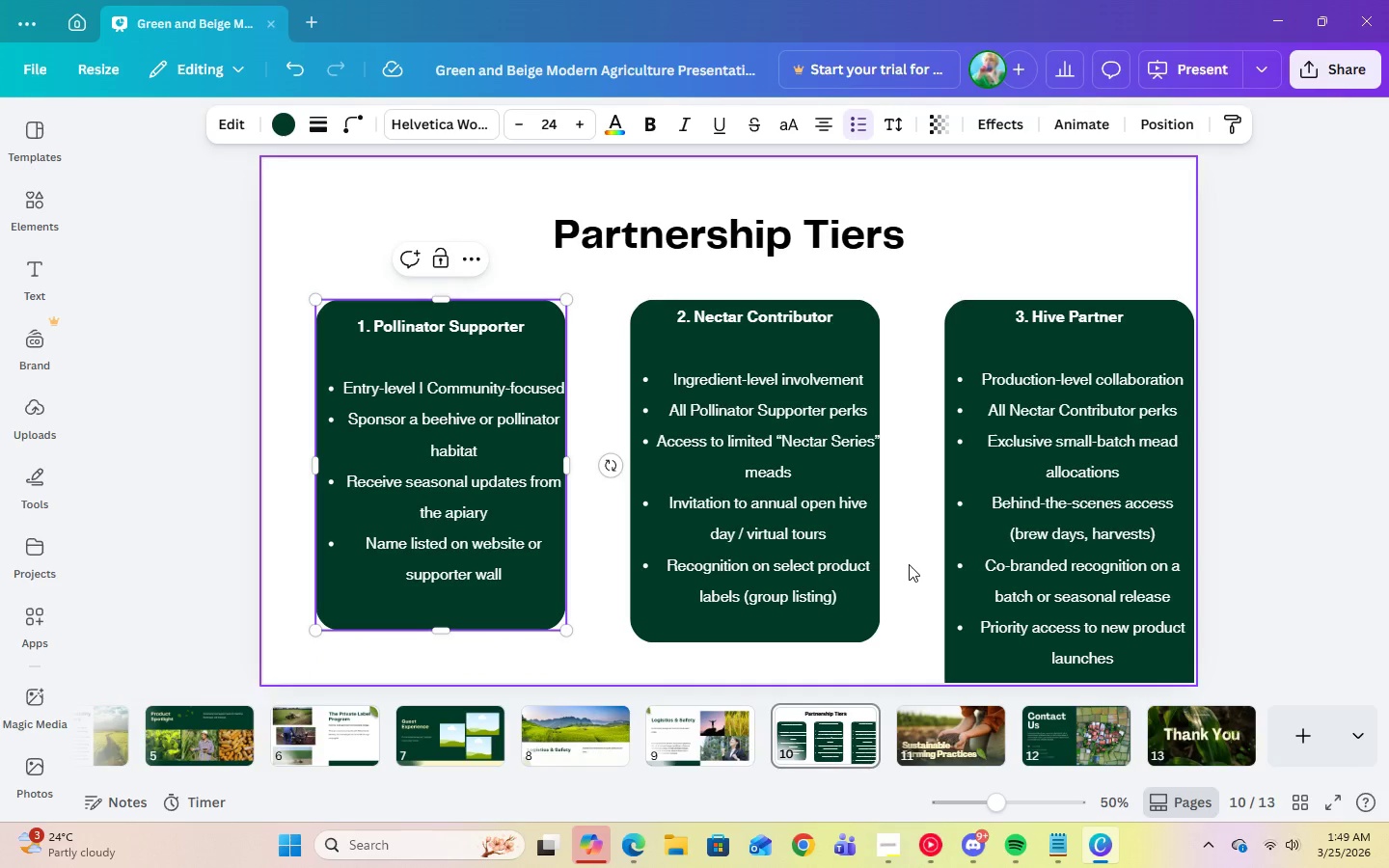 
double_click([836, 597])
 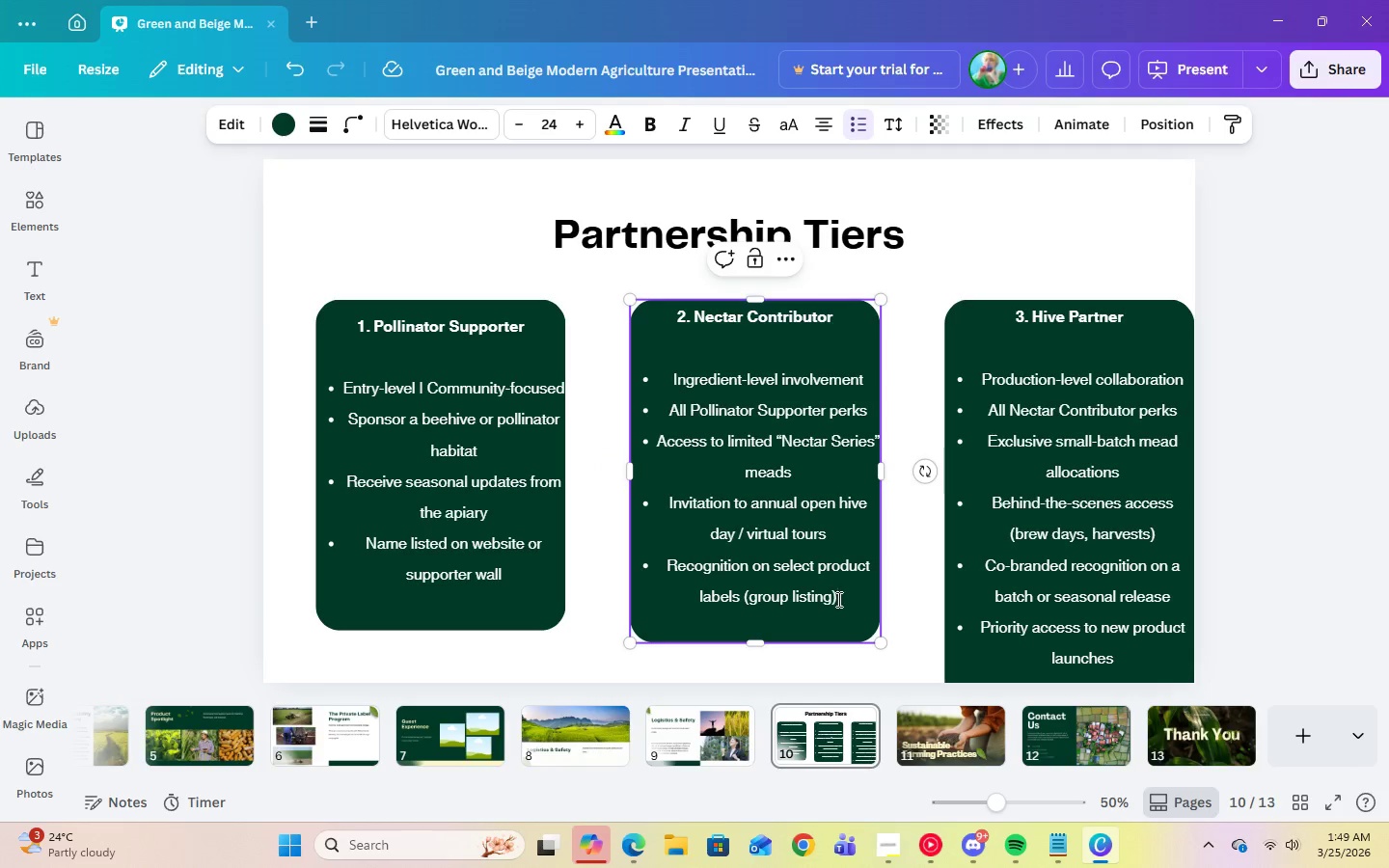 
left_click_drag(start_coordinate=[838, 599], to_coordinate=[660, 577])
 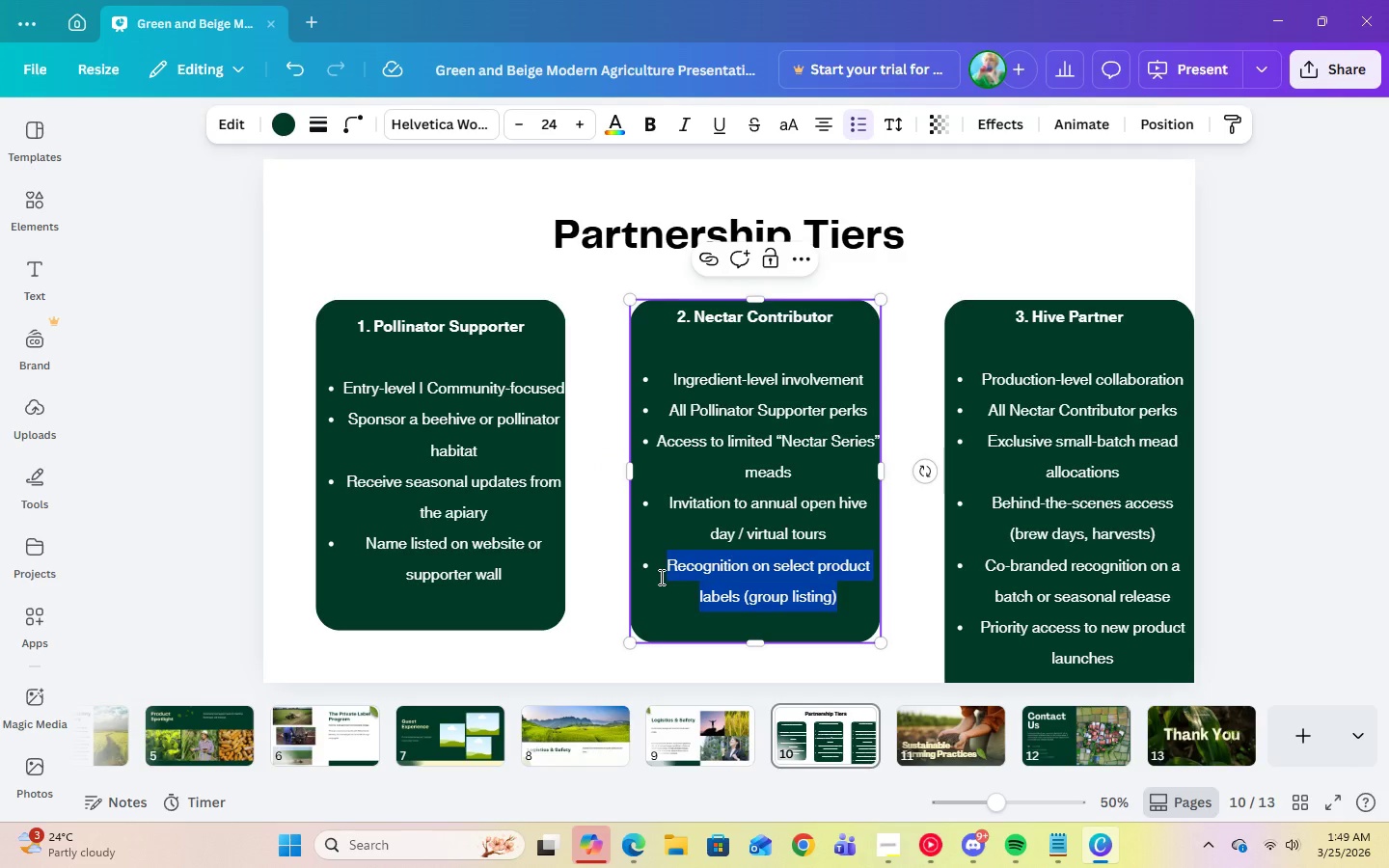 
key(Backspace)
 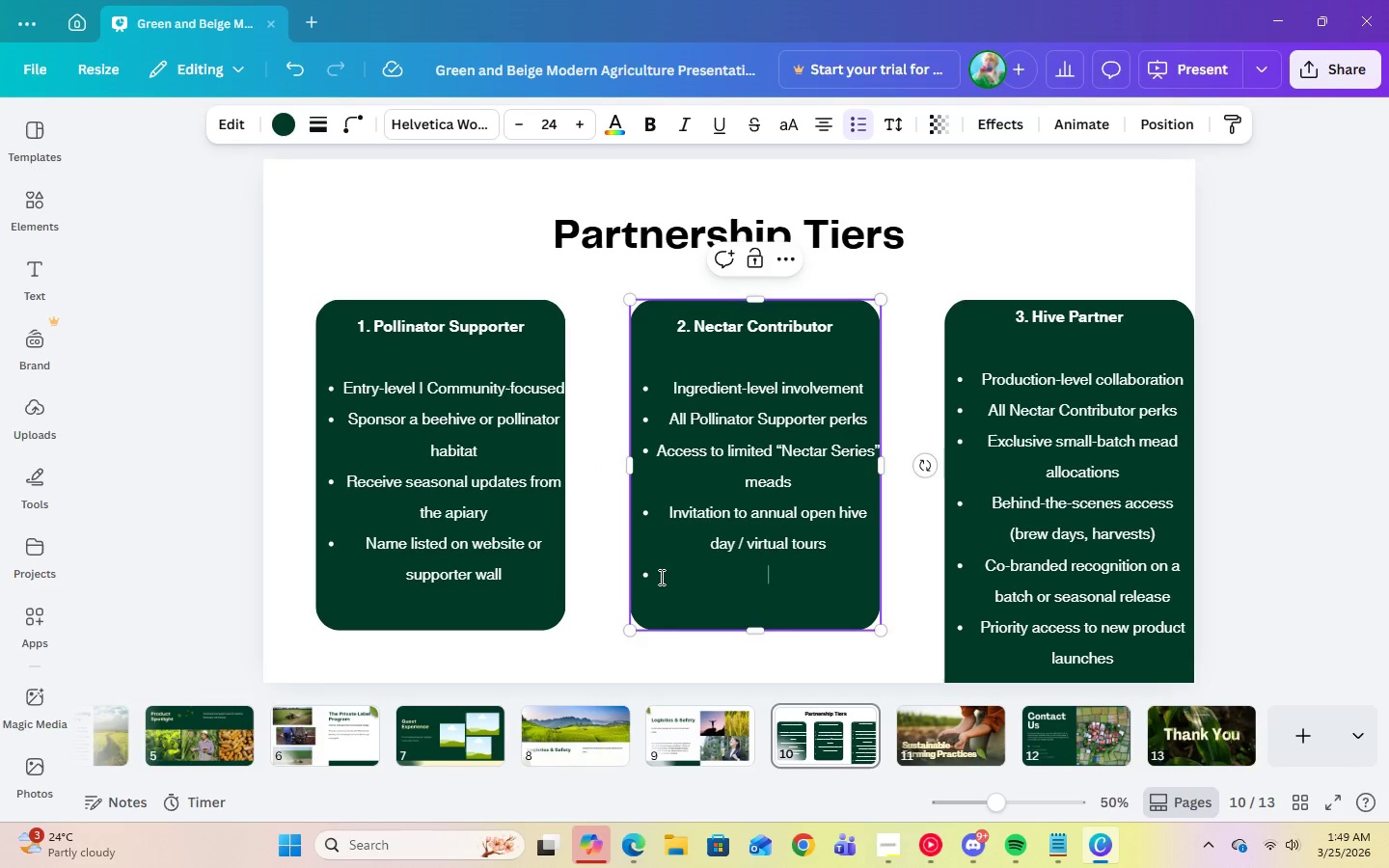 
key(Backspace)
 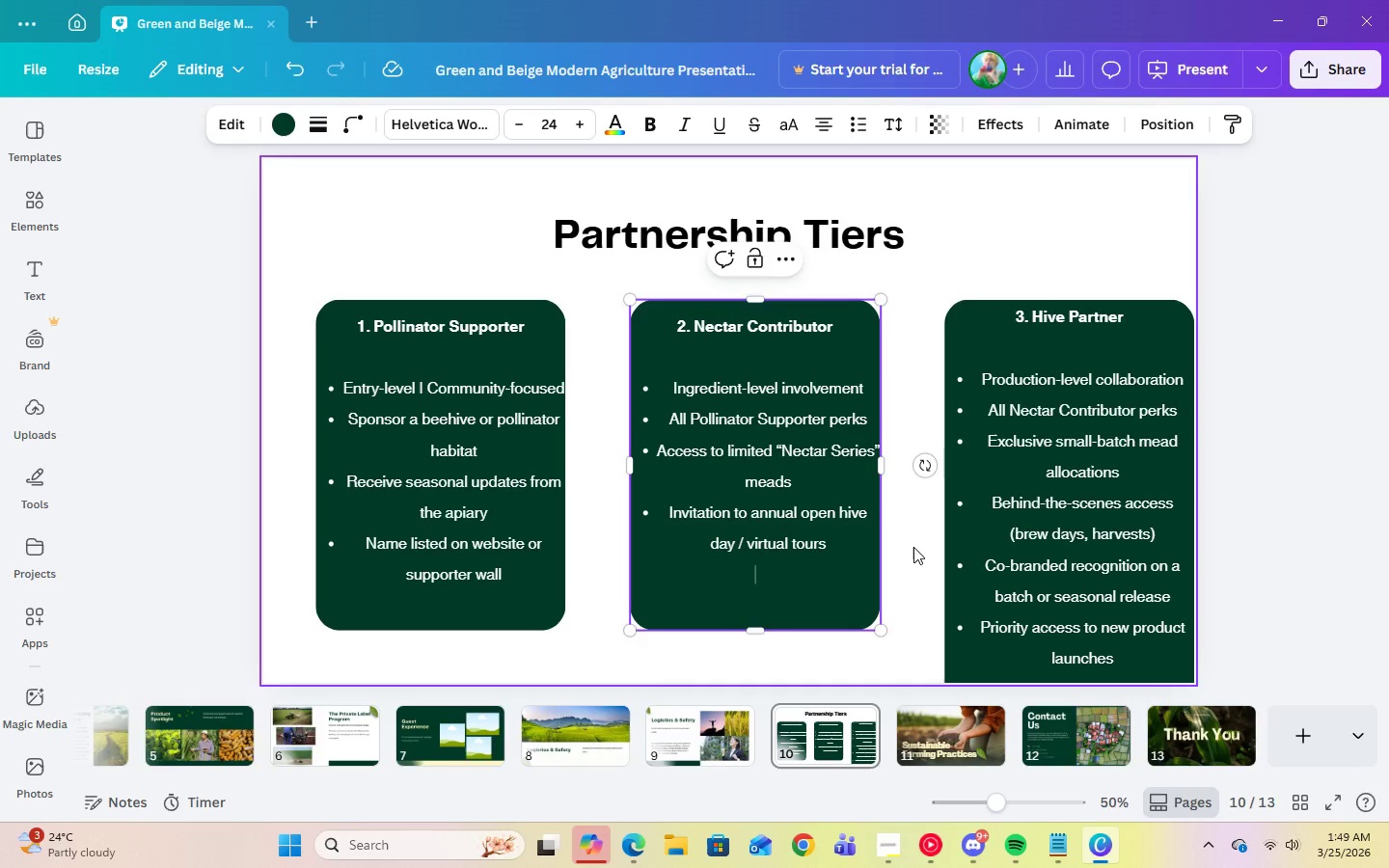 
left_click([1110, 538])
 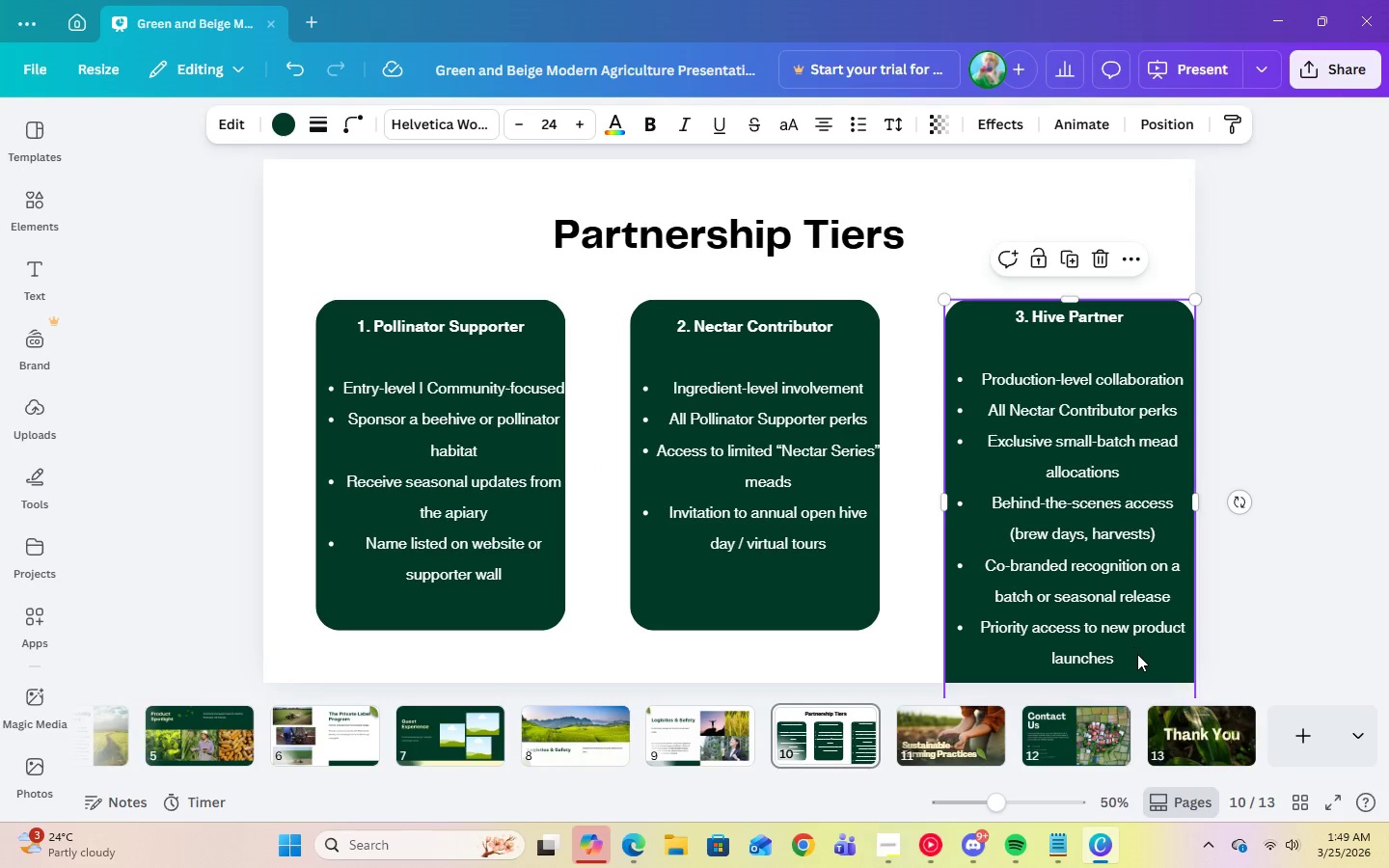 
left_click([1138, 658])
 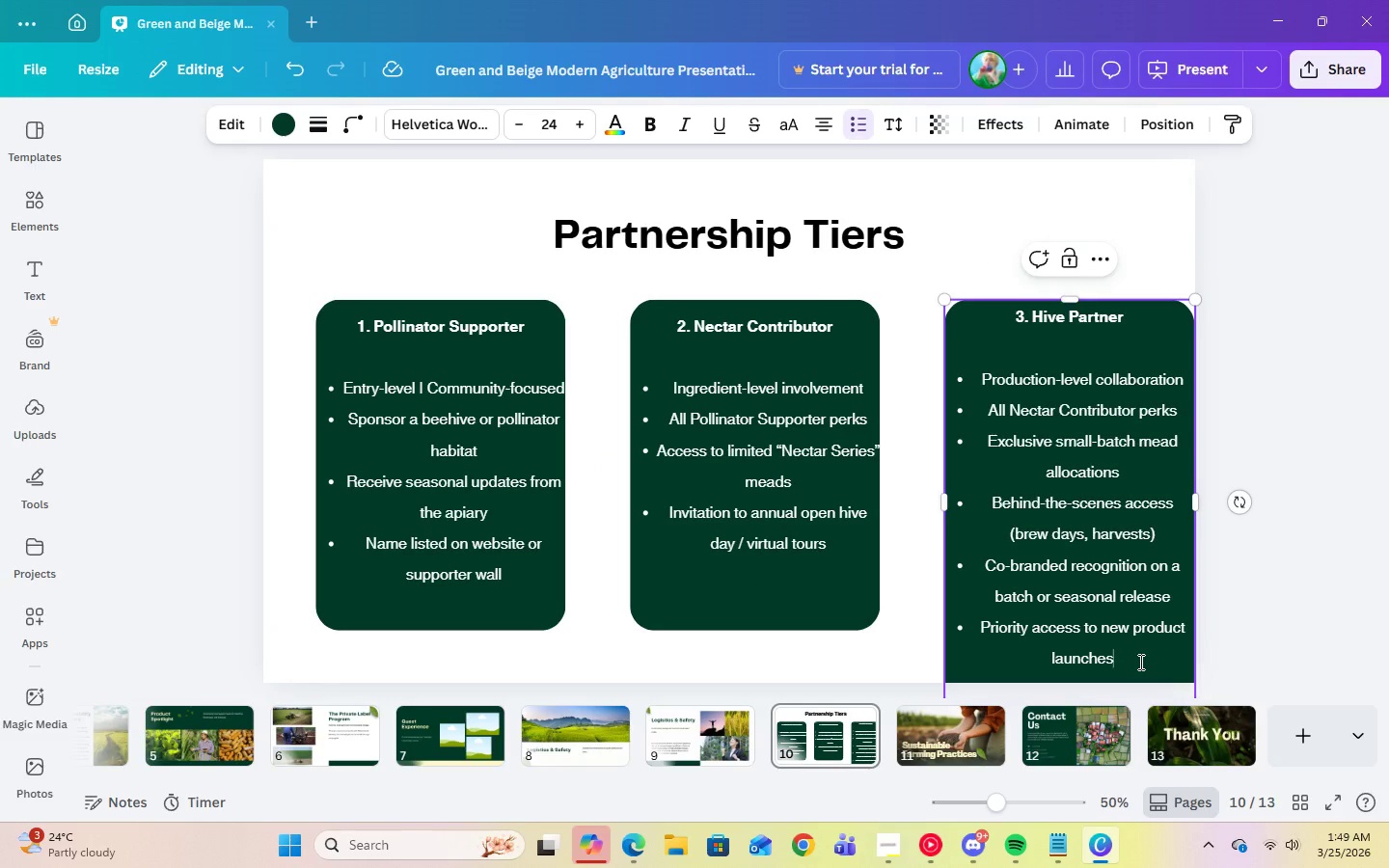 
left_click_drag(start_coordinate=[1139, 662], to_coordinate=[956, 630])
 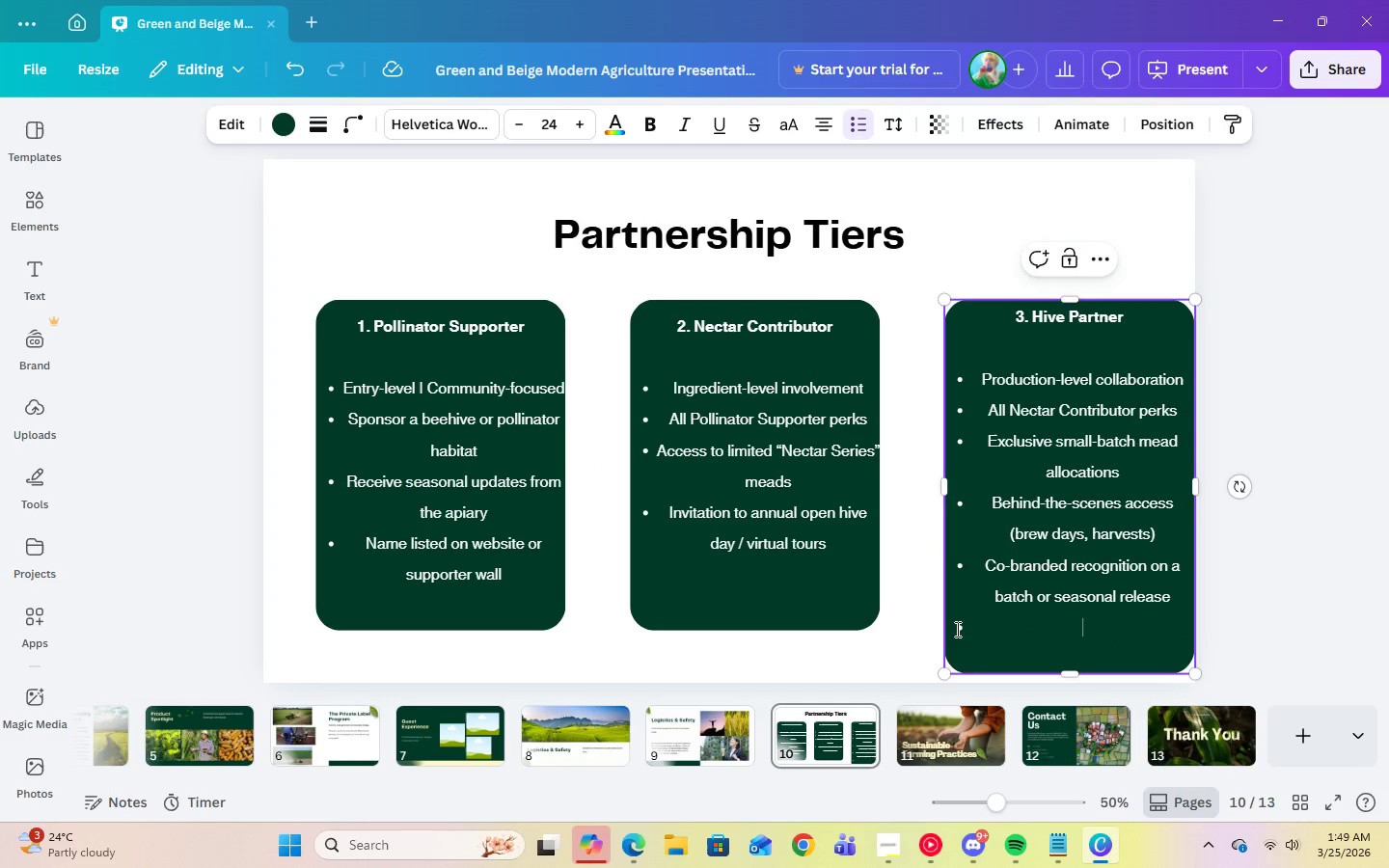 
key(Backspace)
 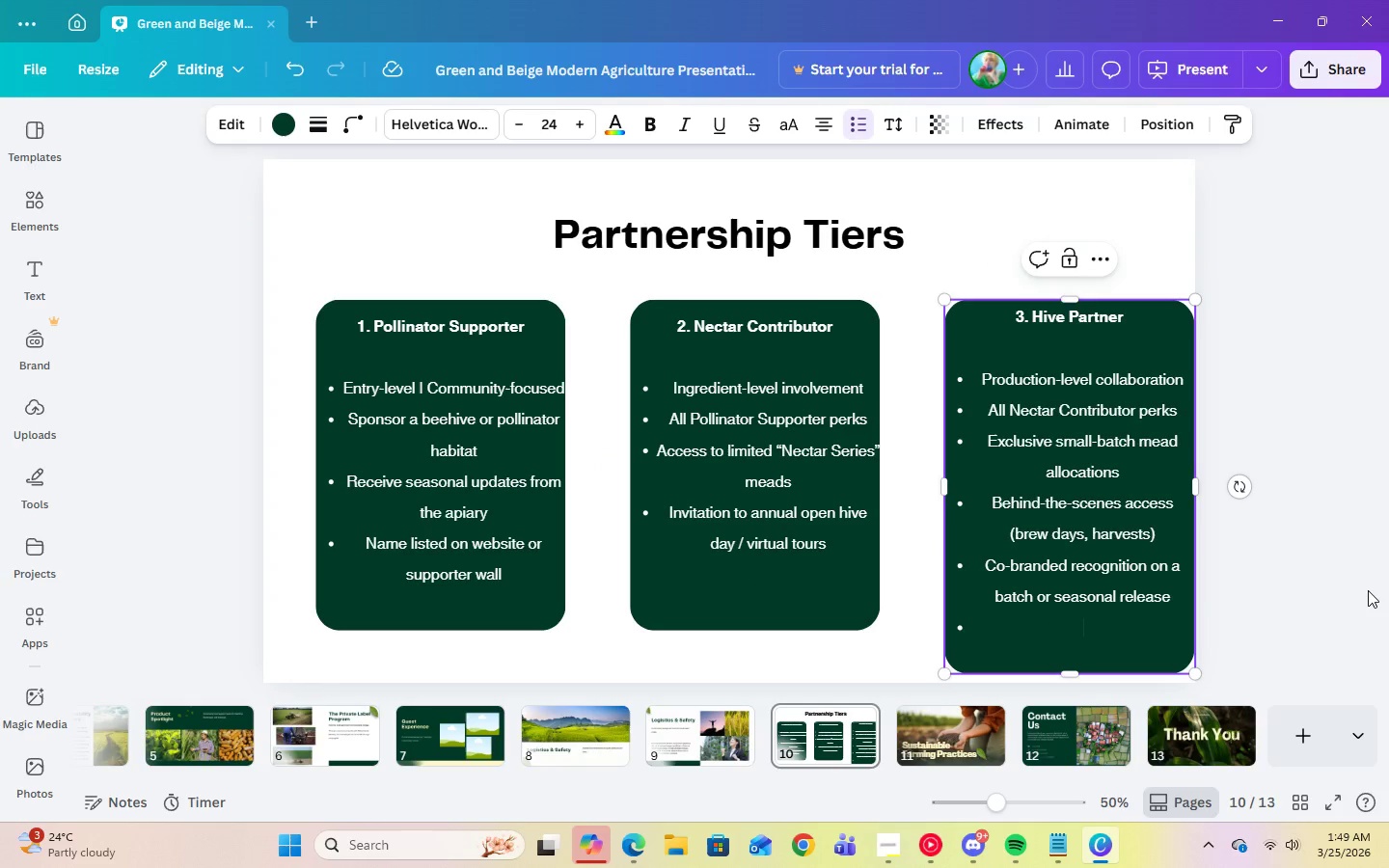 
key(Backspace)
 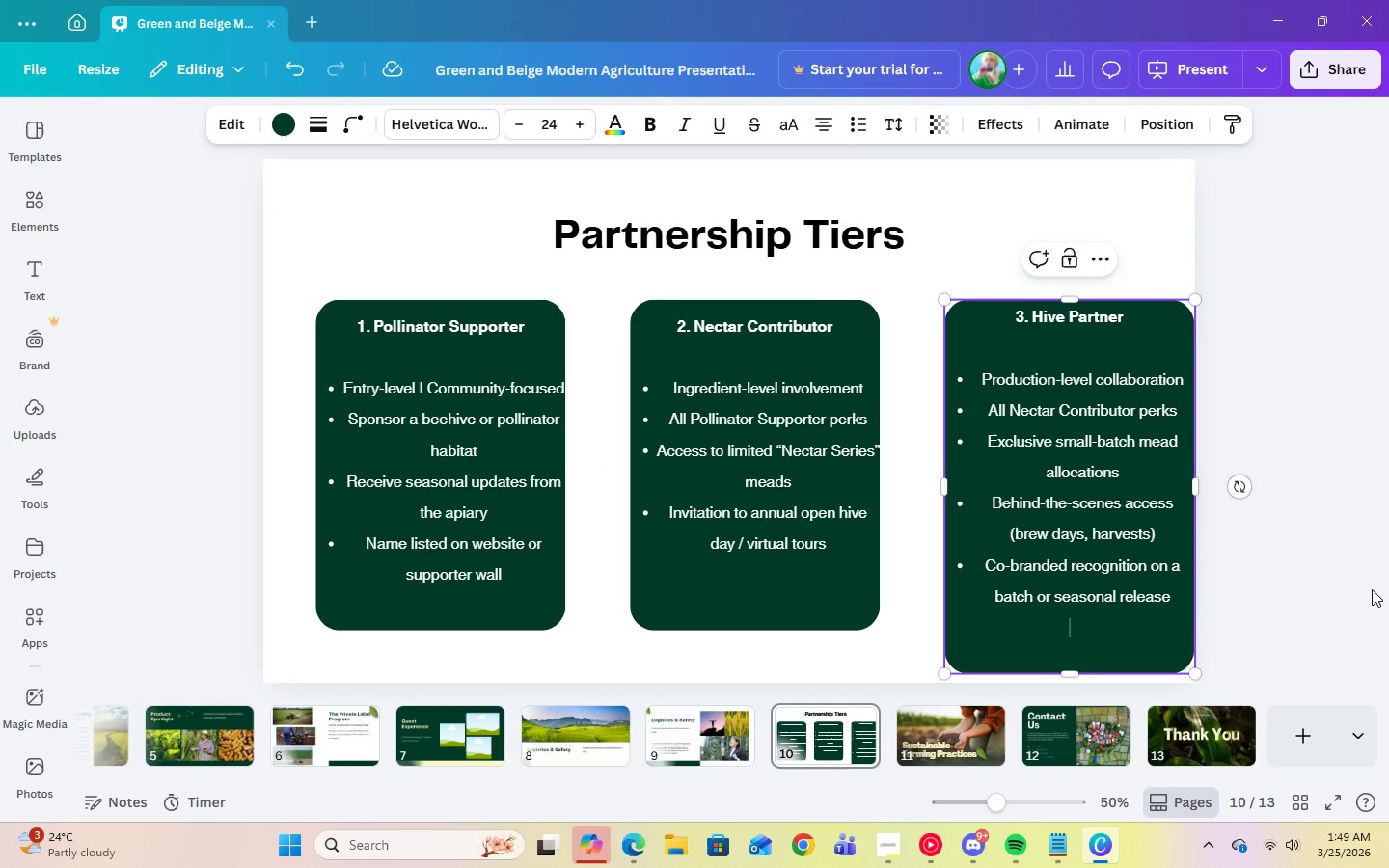 
key(Backspace)
 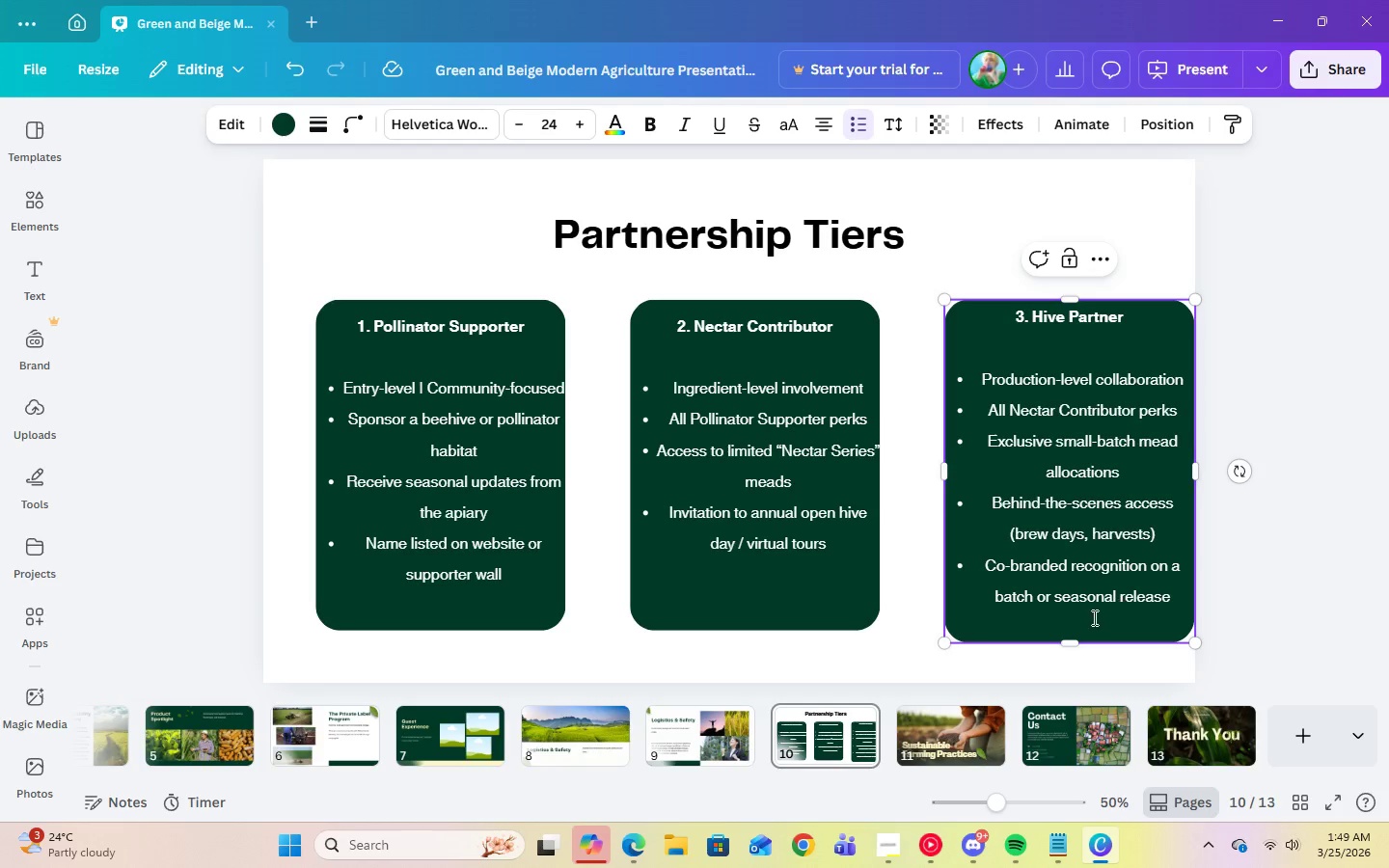 
left_click([1087, 619])
 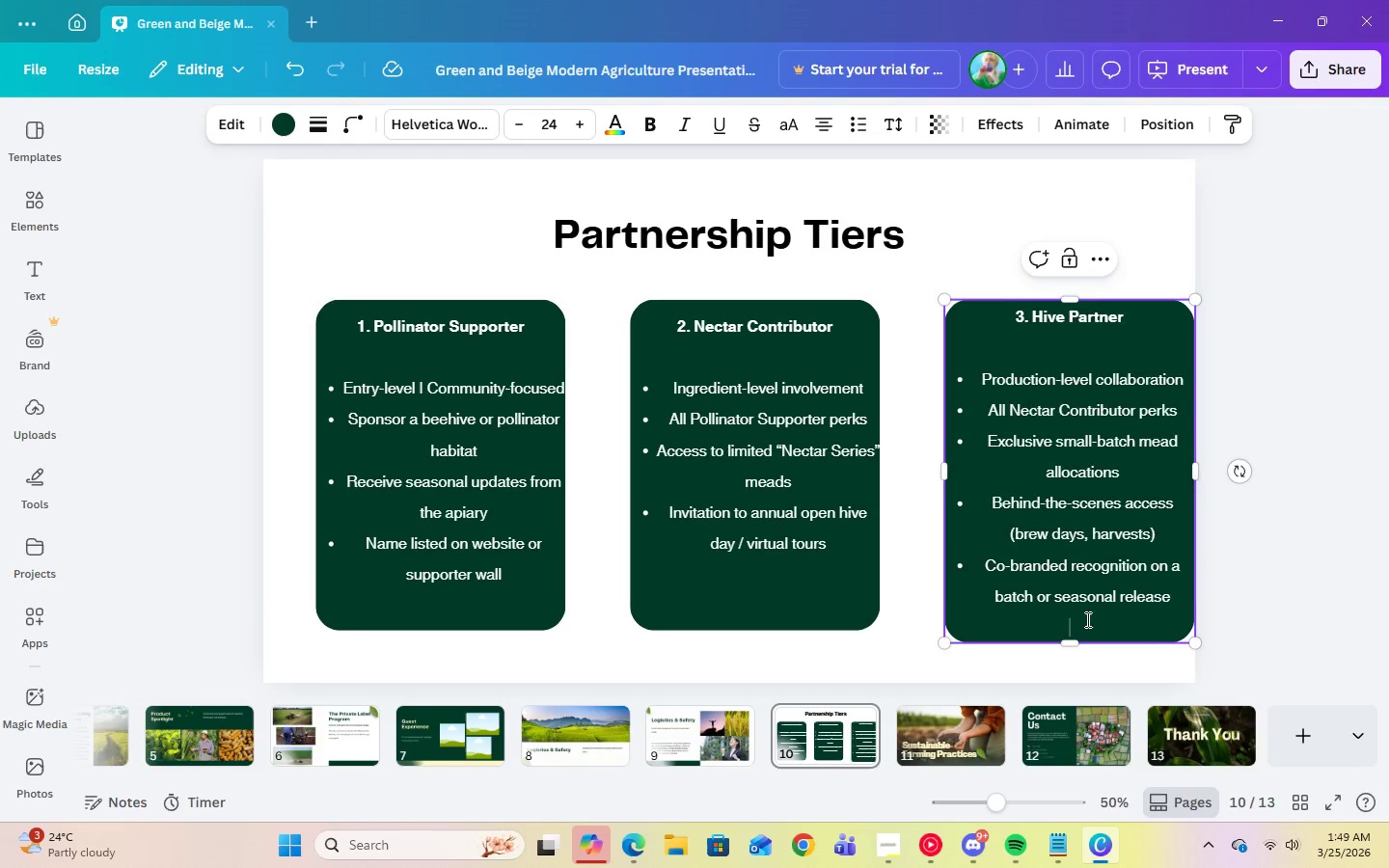 
key(Backspace)
 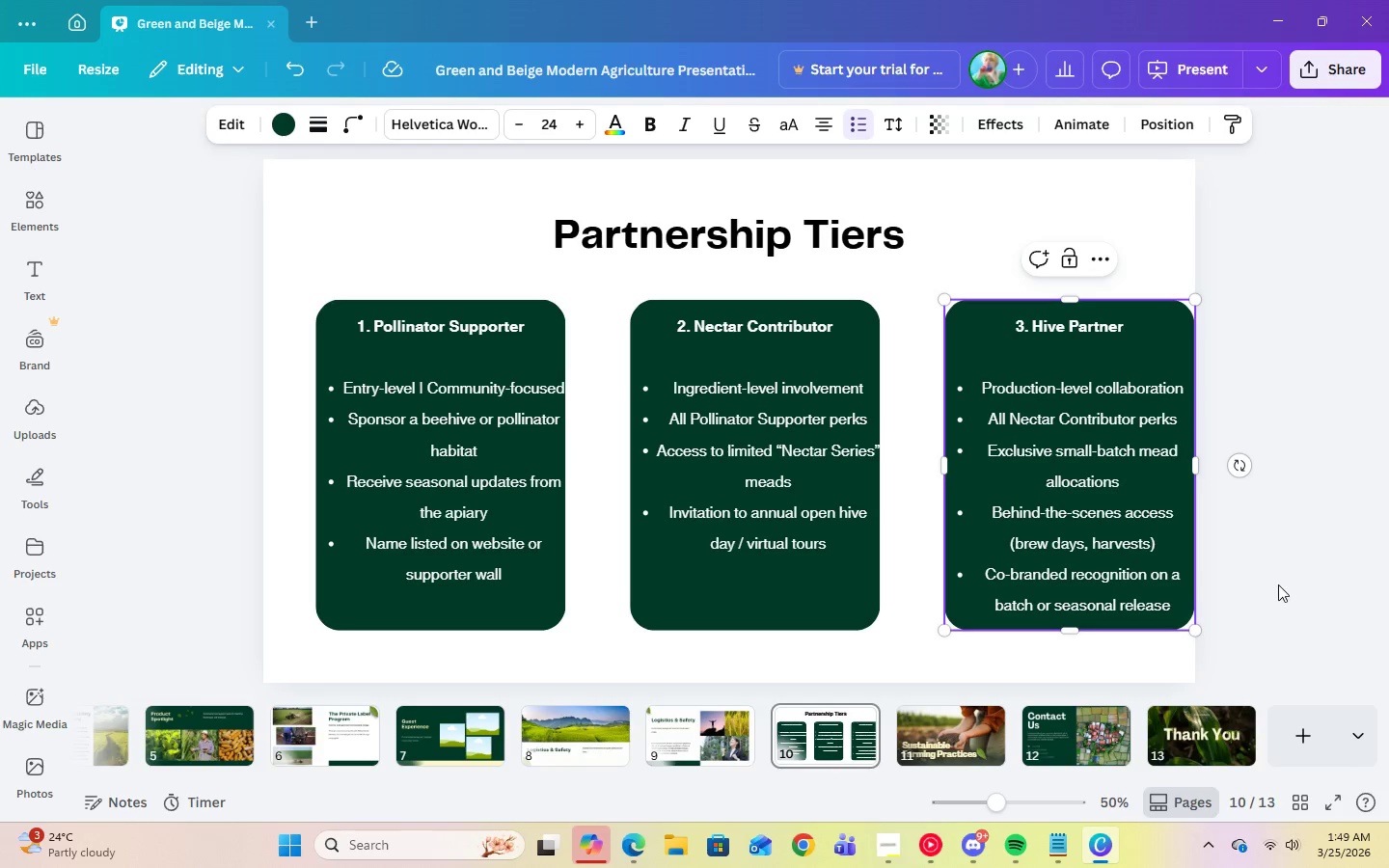 
left_click([1278, 583])
 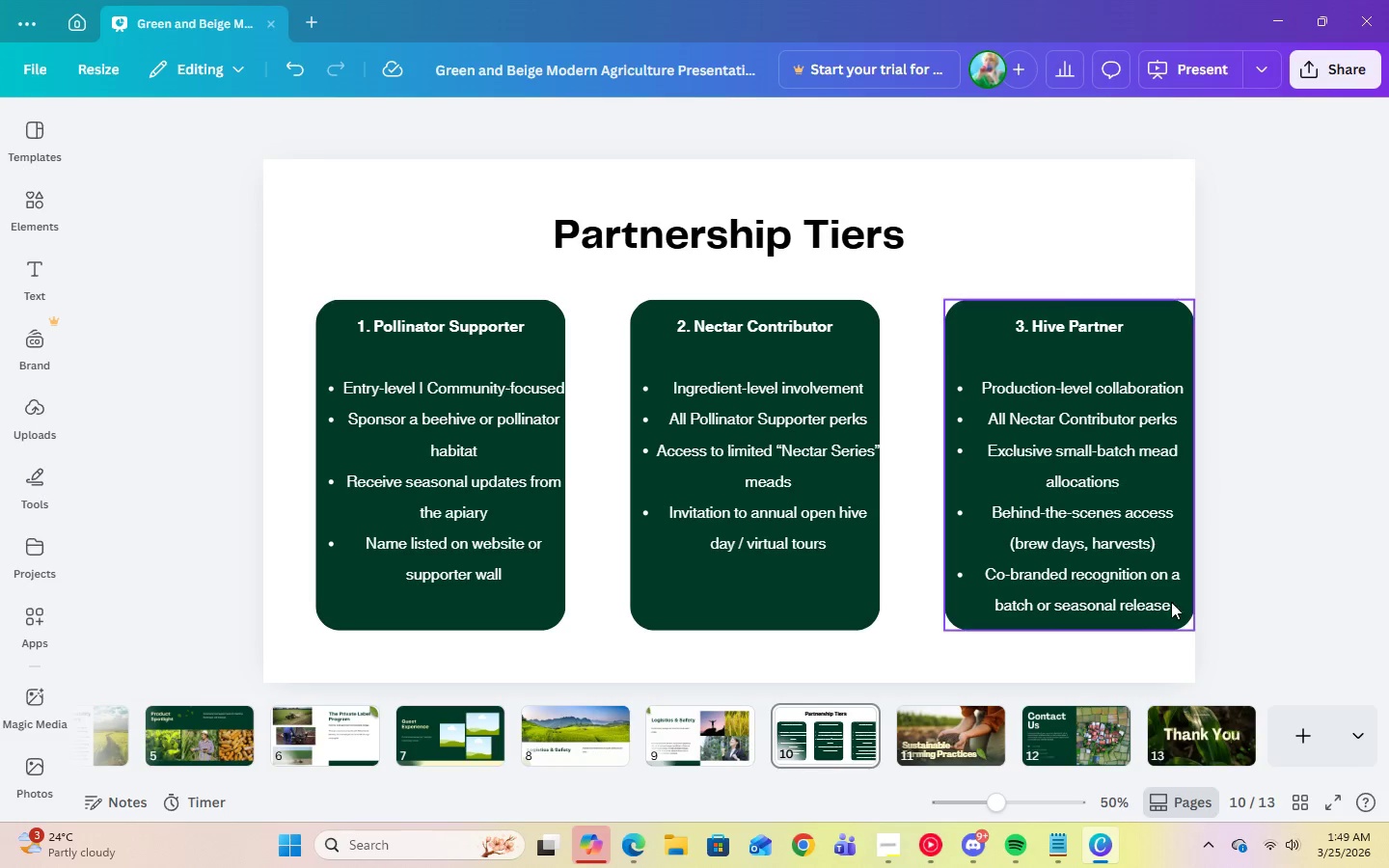 
wait(6.2)
 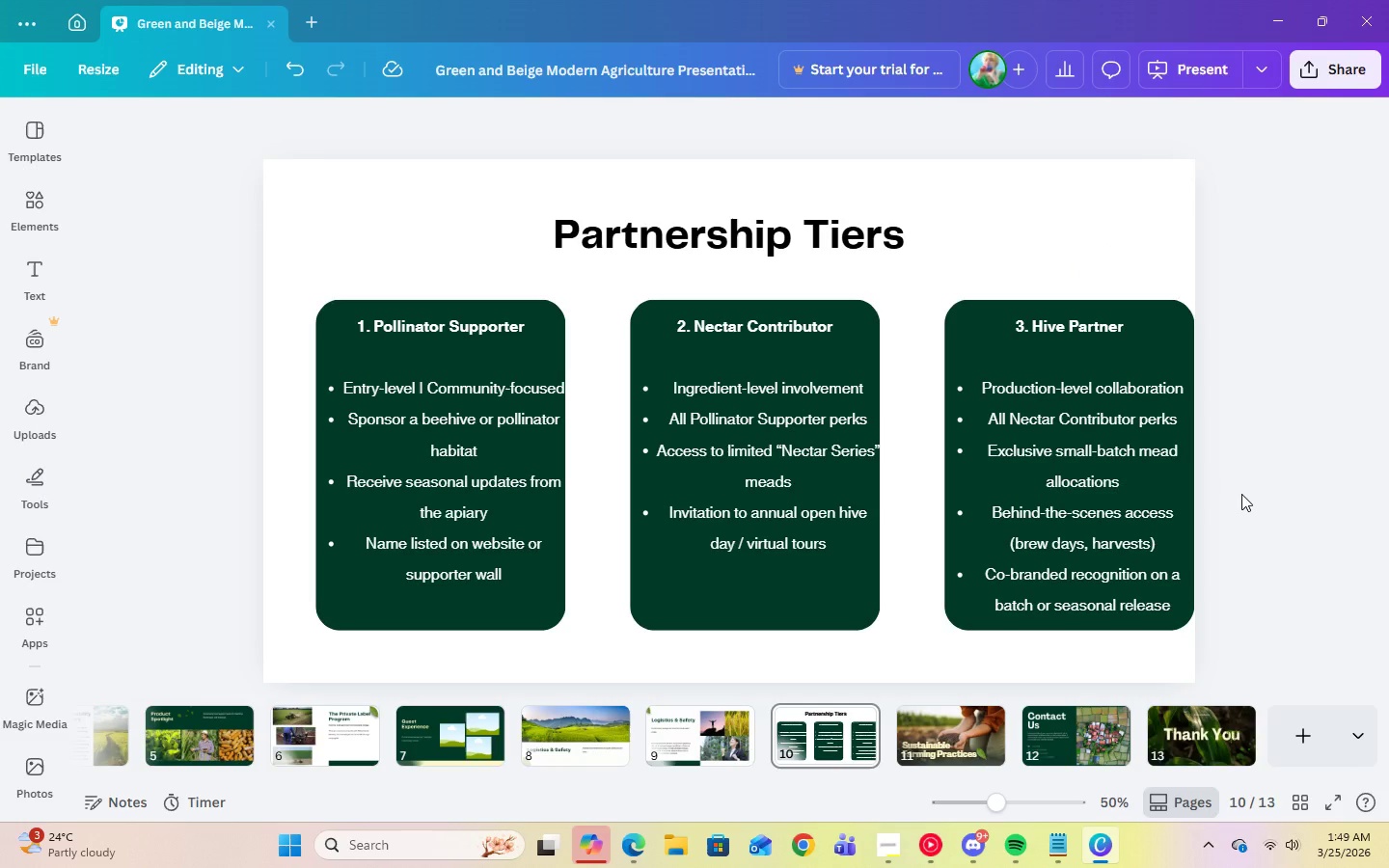 
left_click([1175, 600])
 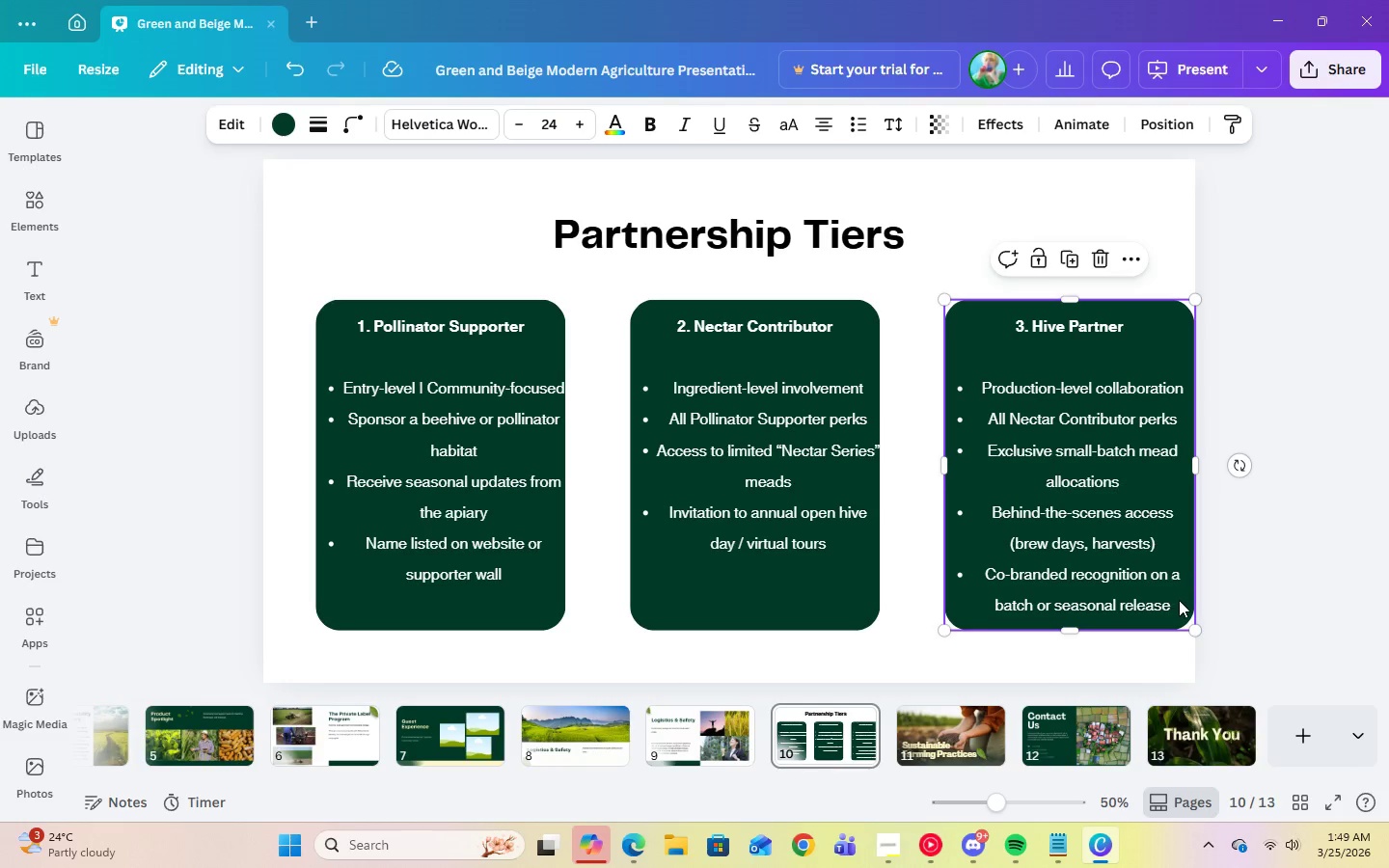 
left_click([1179, 600])
 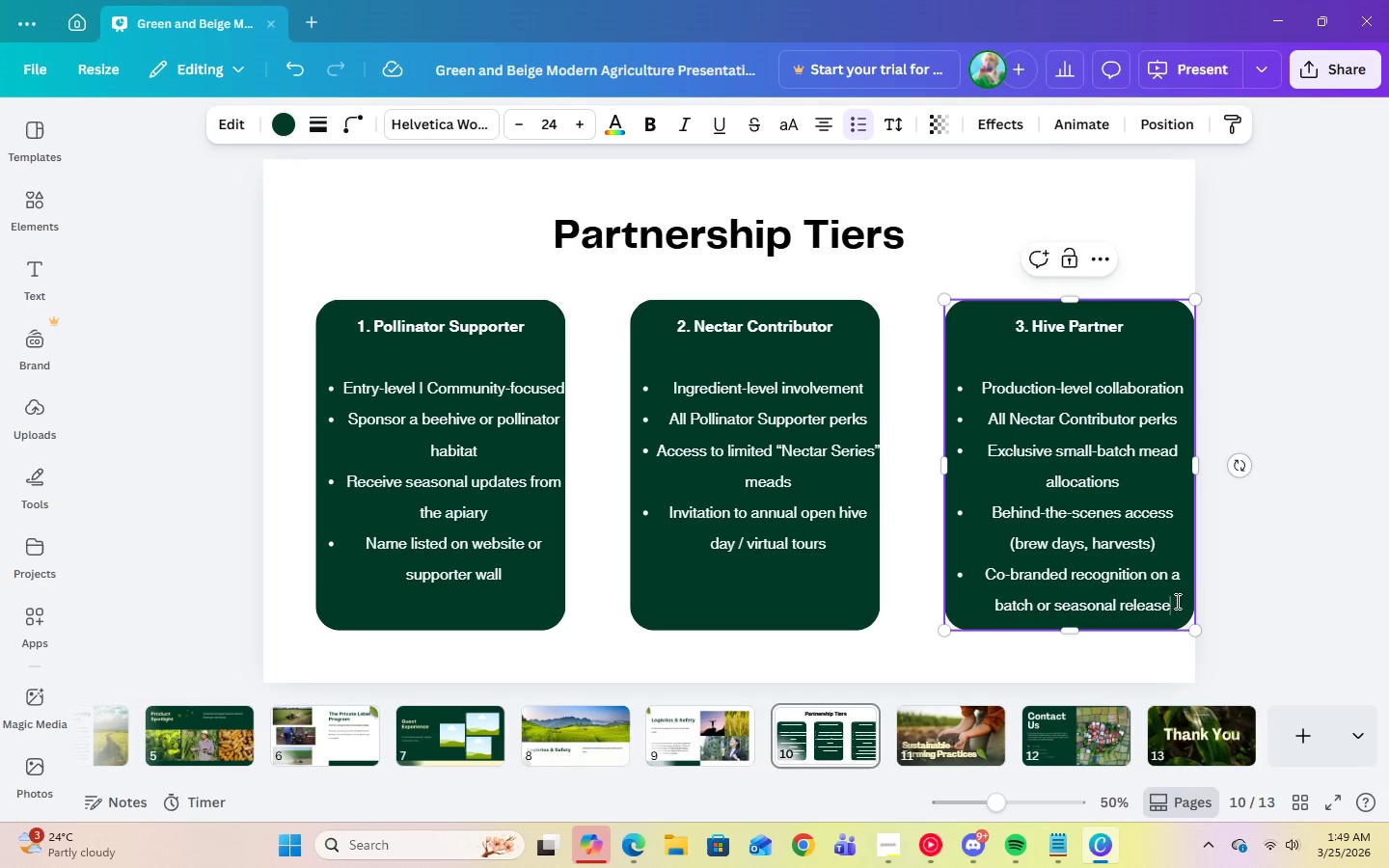 
left_click_drag(start_coordinate=[1176, 601], to_coordinate=[956, 561])
 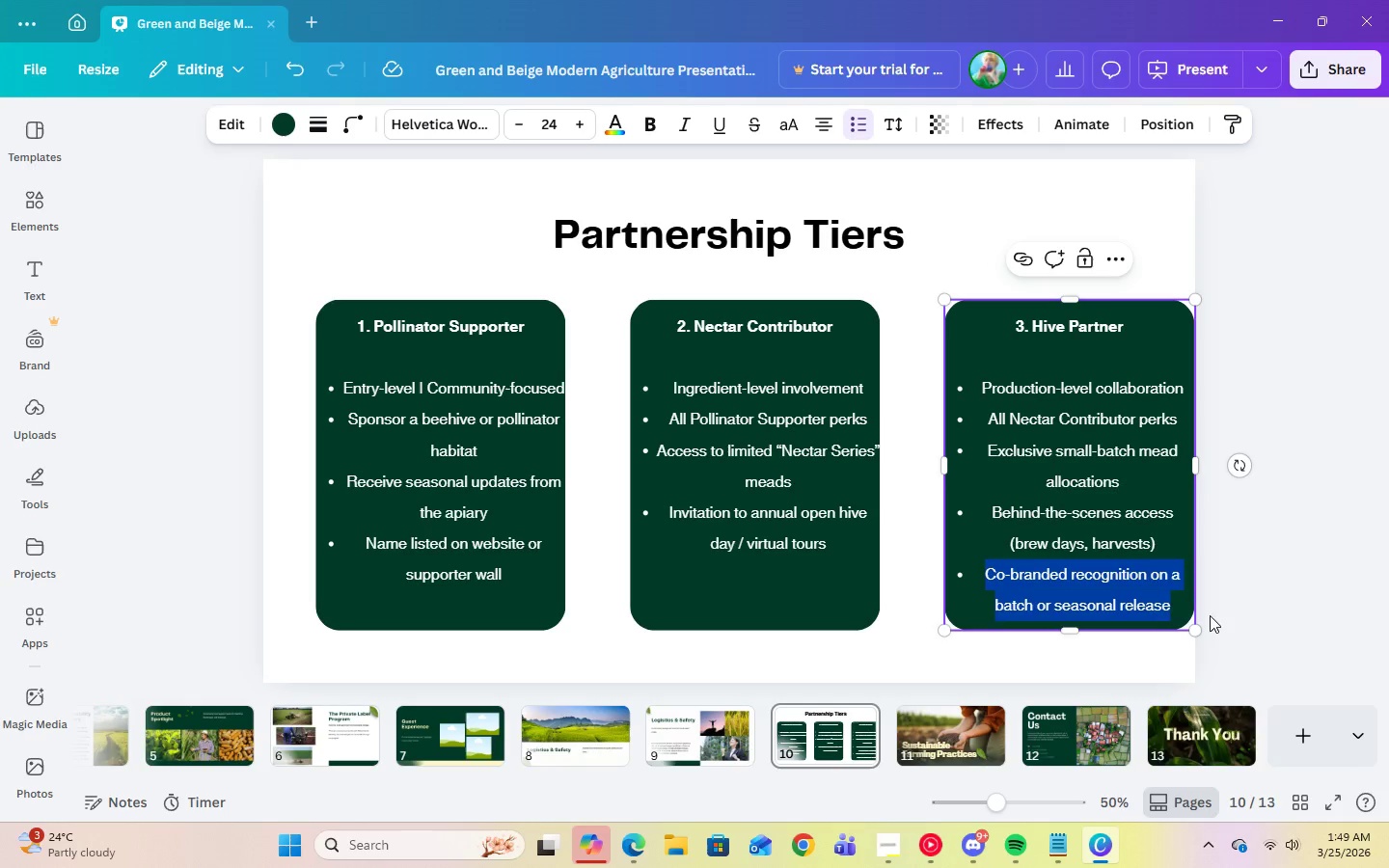 
key(Backspace)
 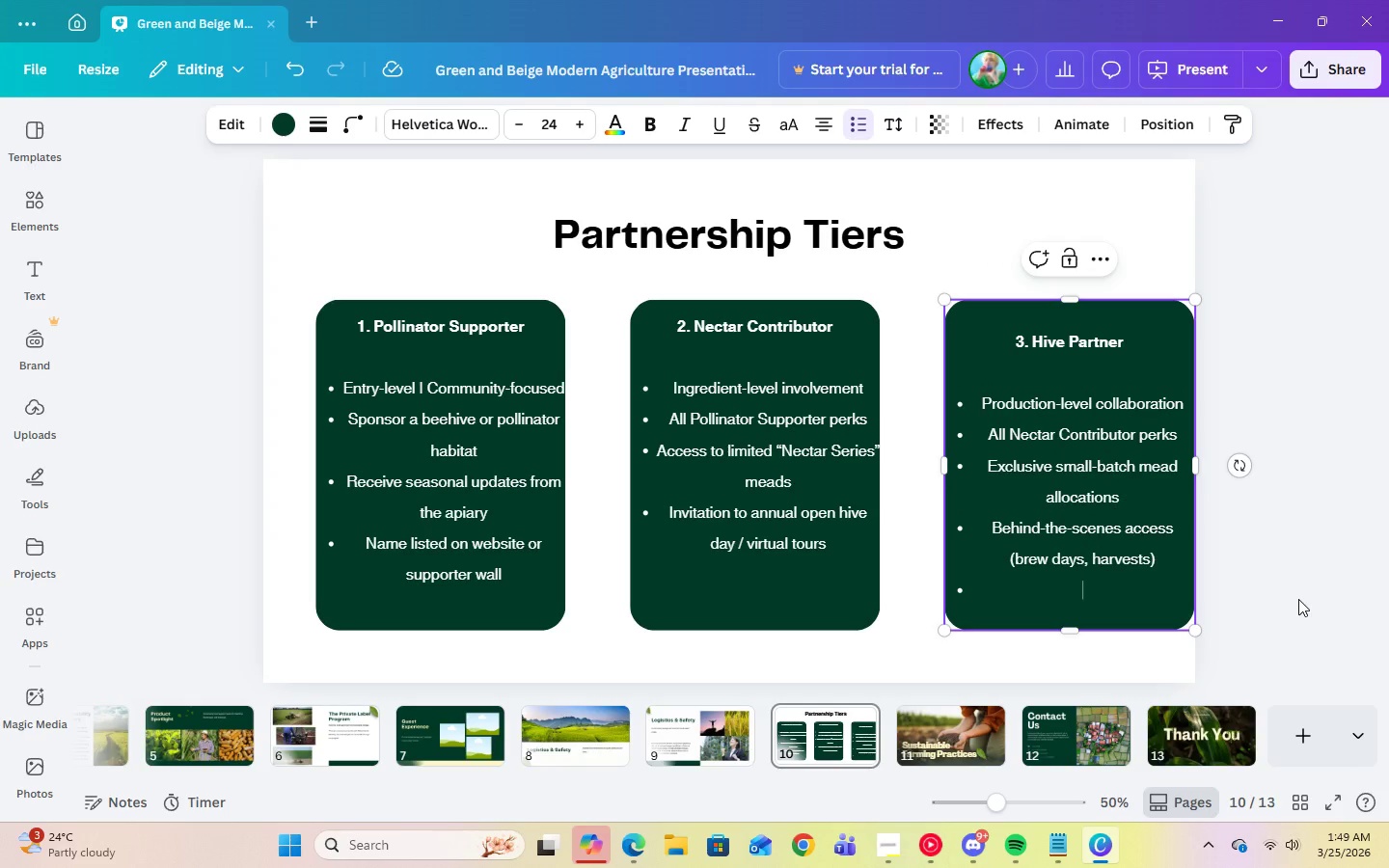 
key(Backspace)
 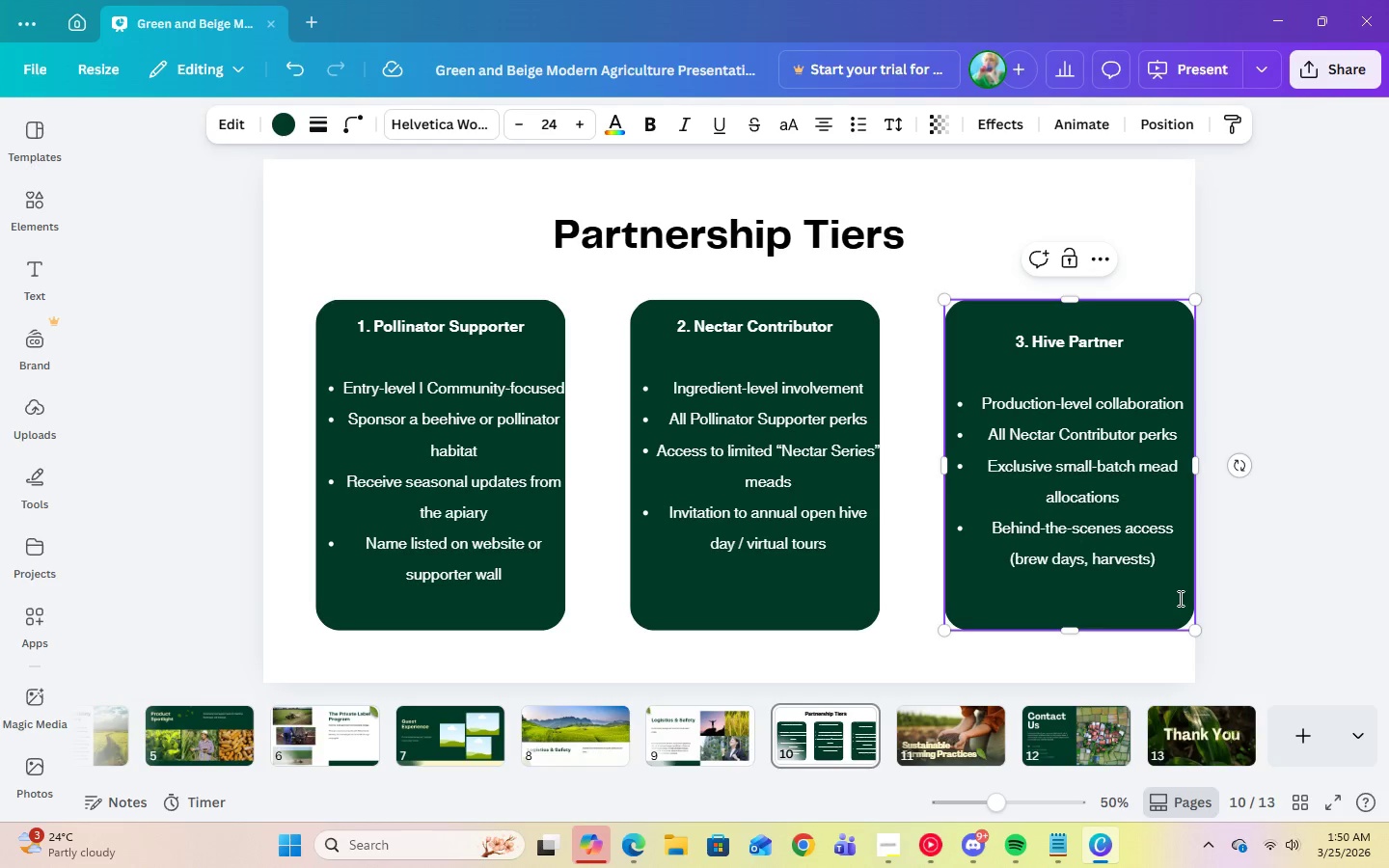 
left_click([1282, 578])
 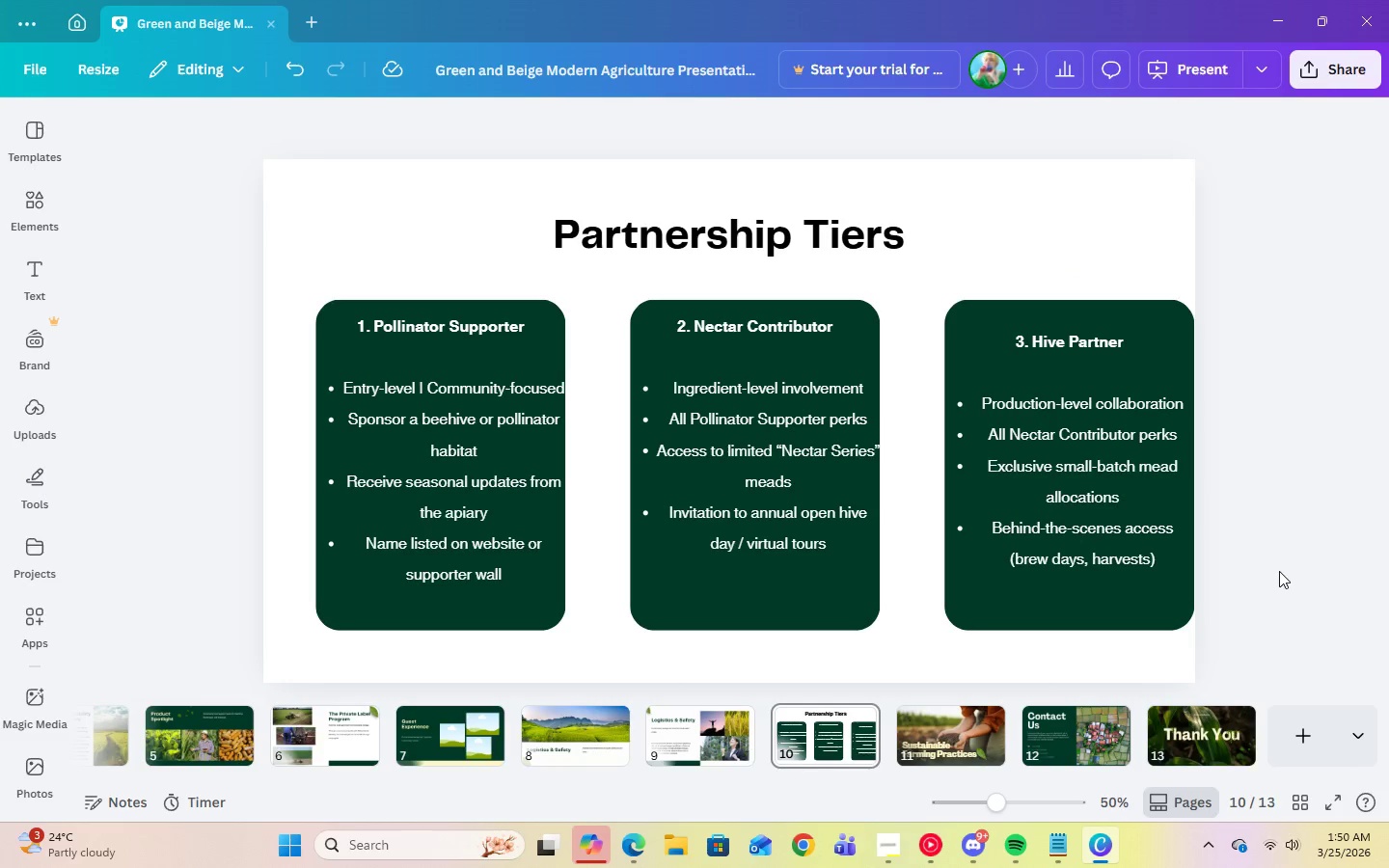 
left_click([1118, 521])
 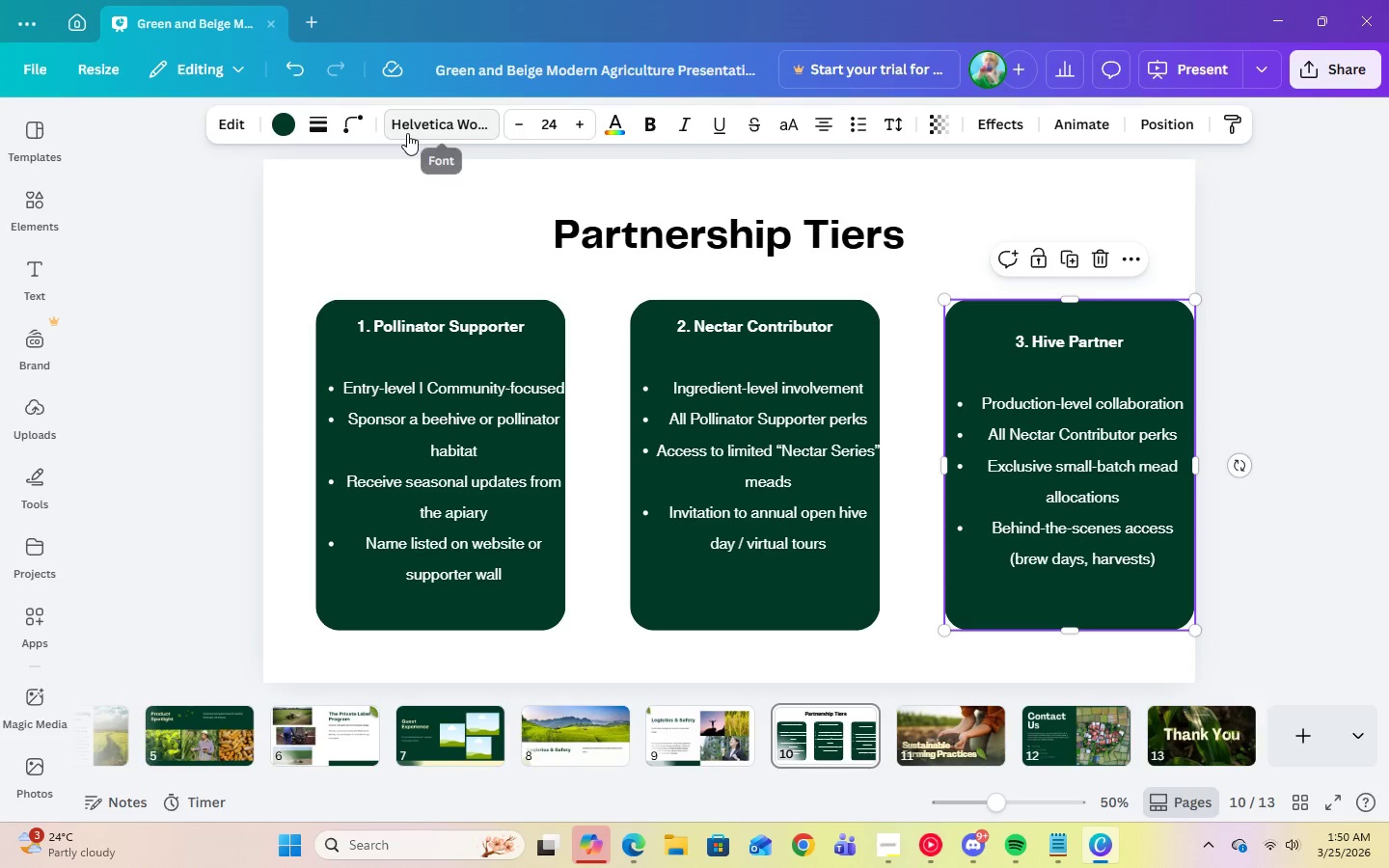 
wait(5.53)
 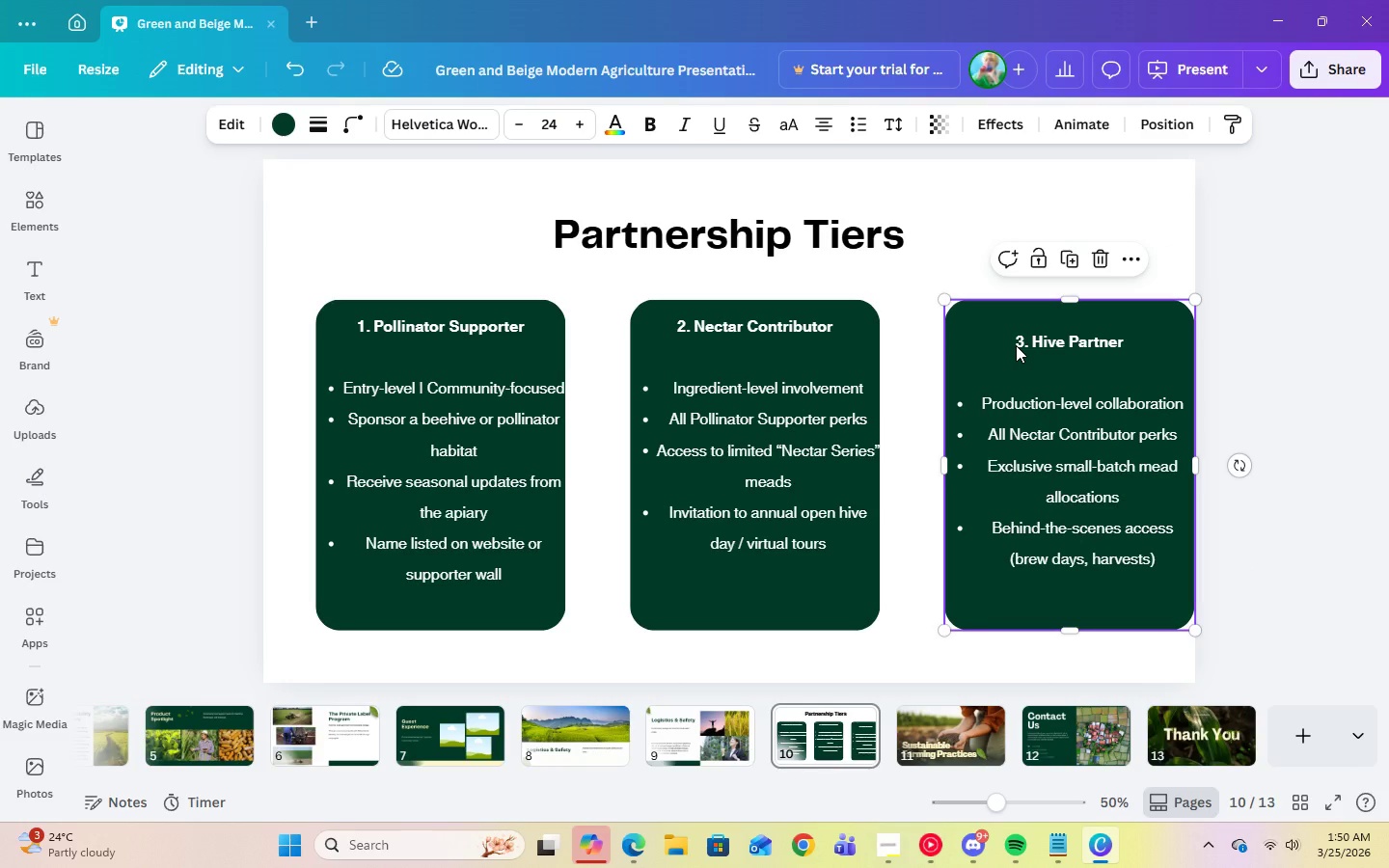 
left_click([300, 71])
 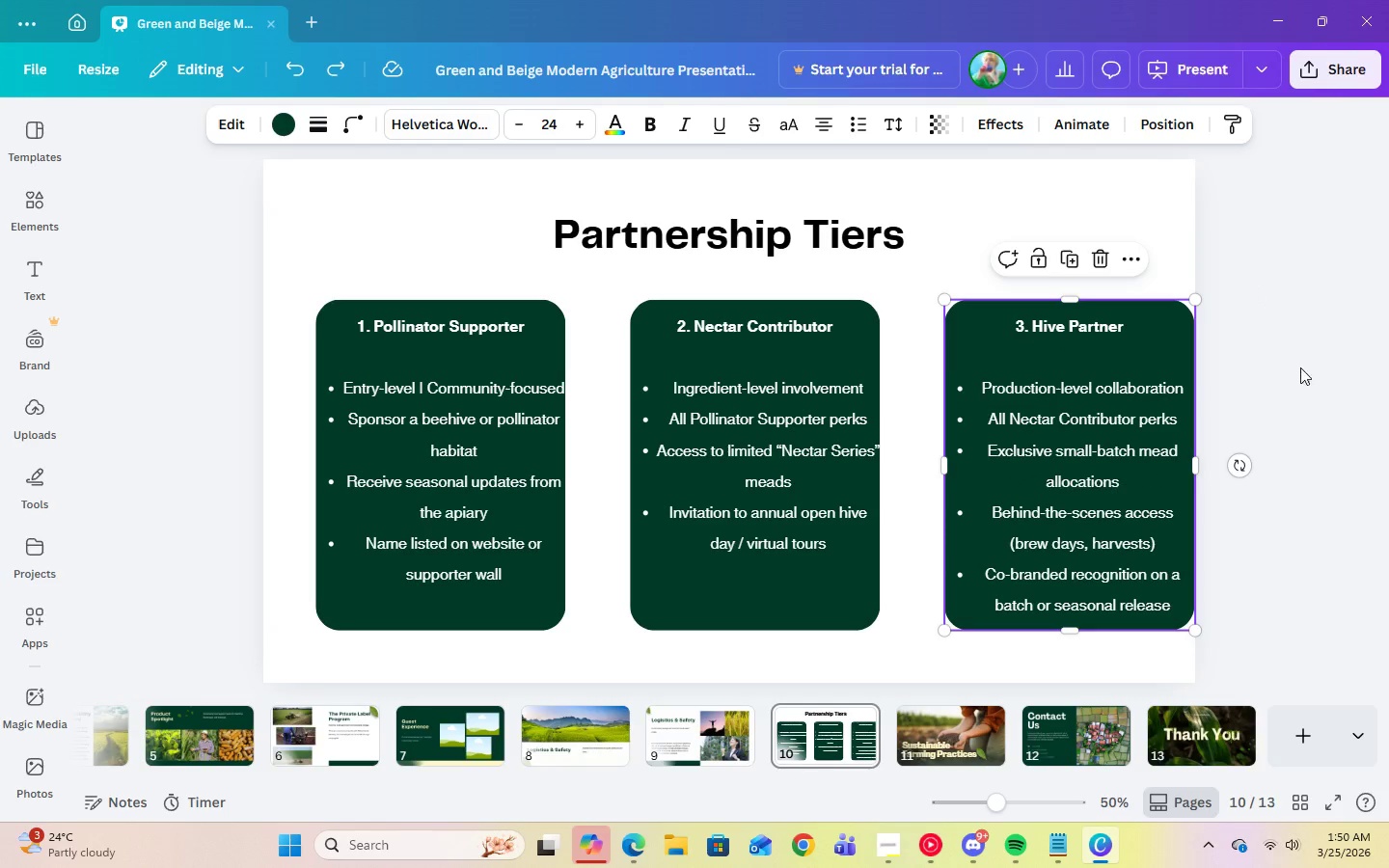 
wait(5.97)
 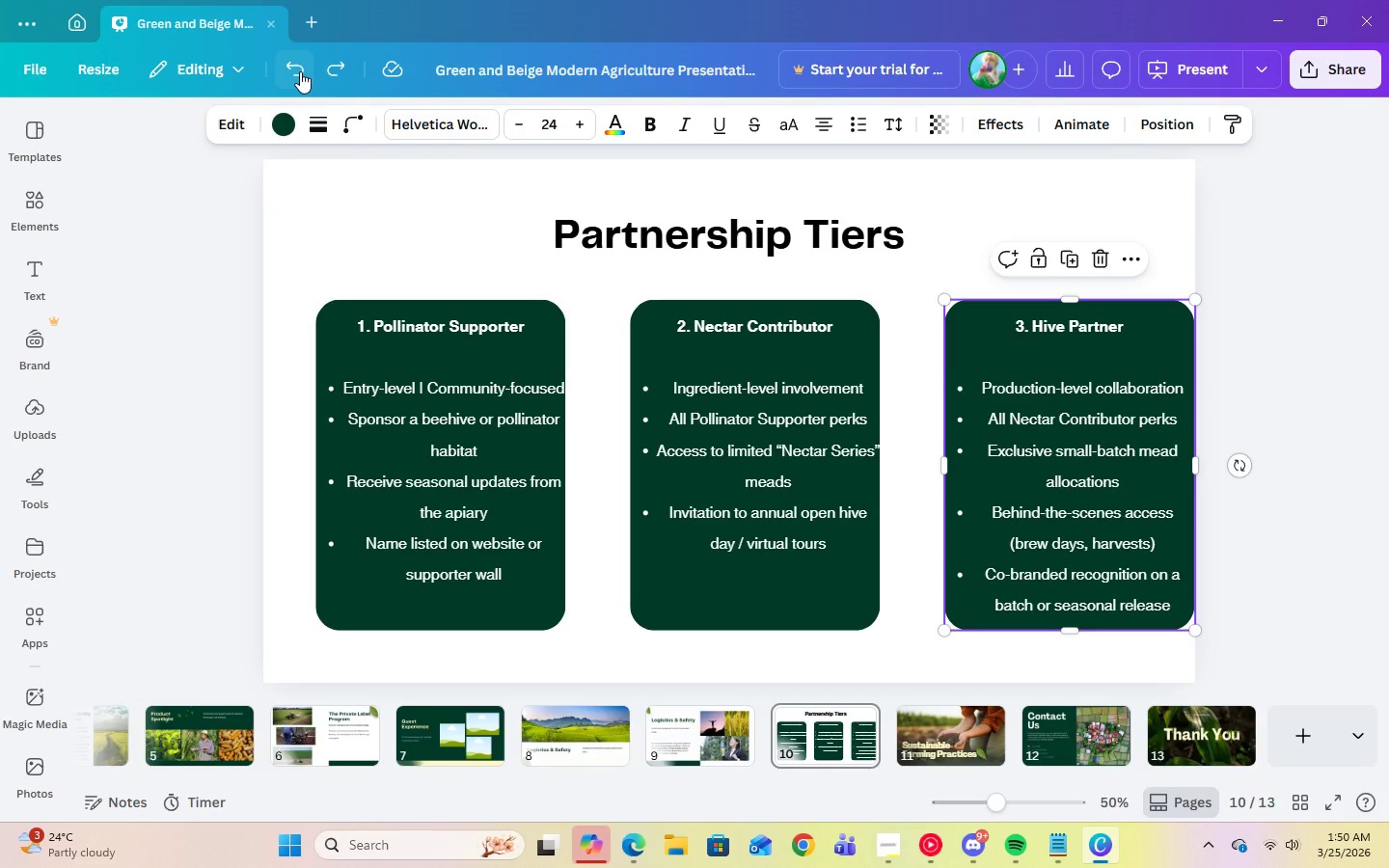 
left_click([1332, 417])
 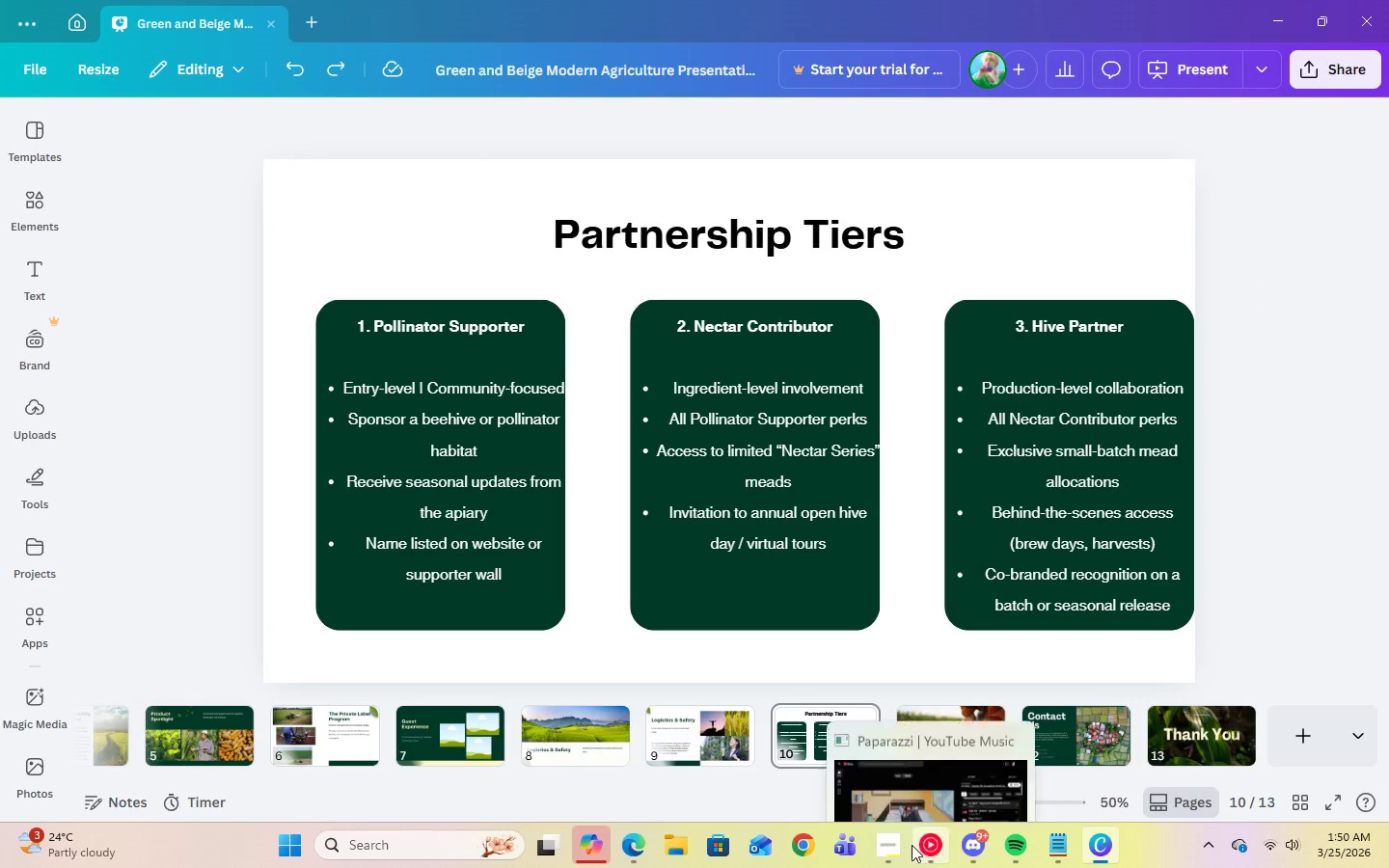 
left_click([919, 850])
 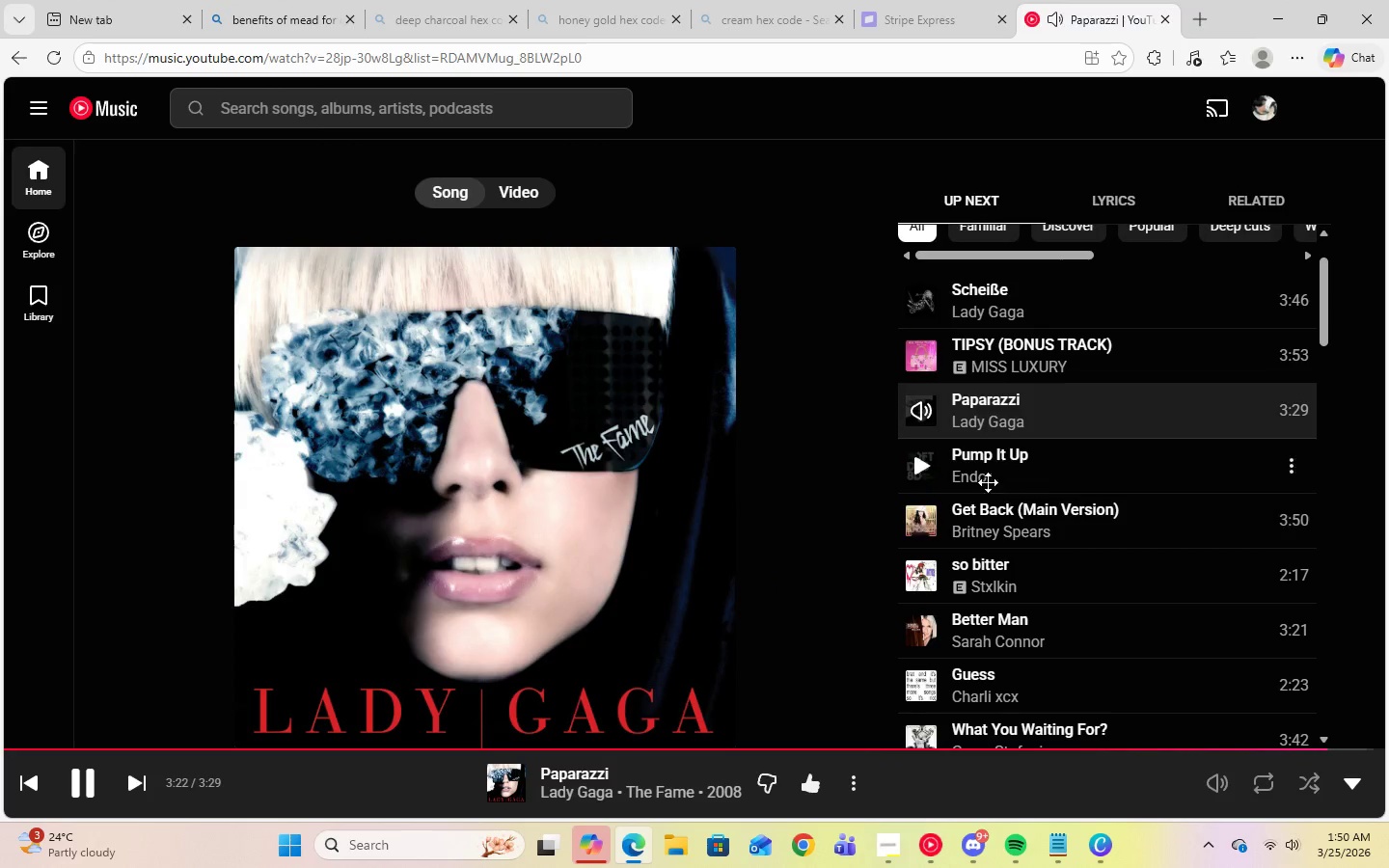 
scroll: coordinate [1014, 533], scroll_direction: down, amount: 3.0
 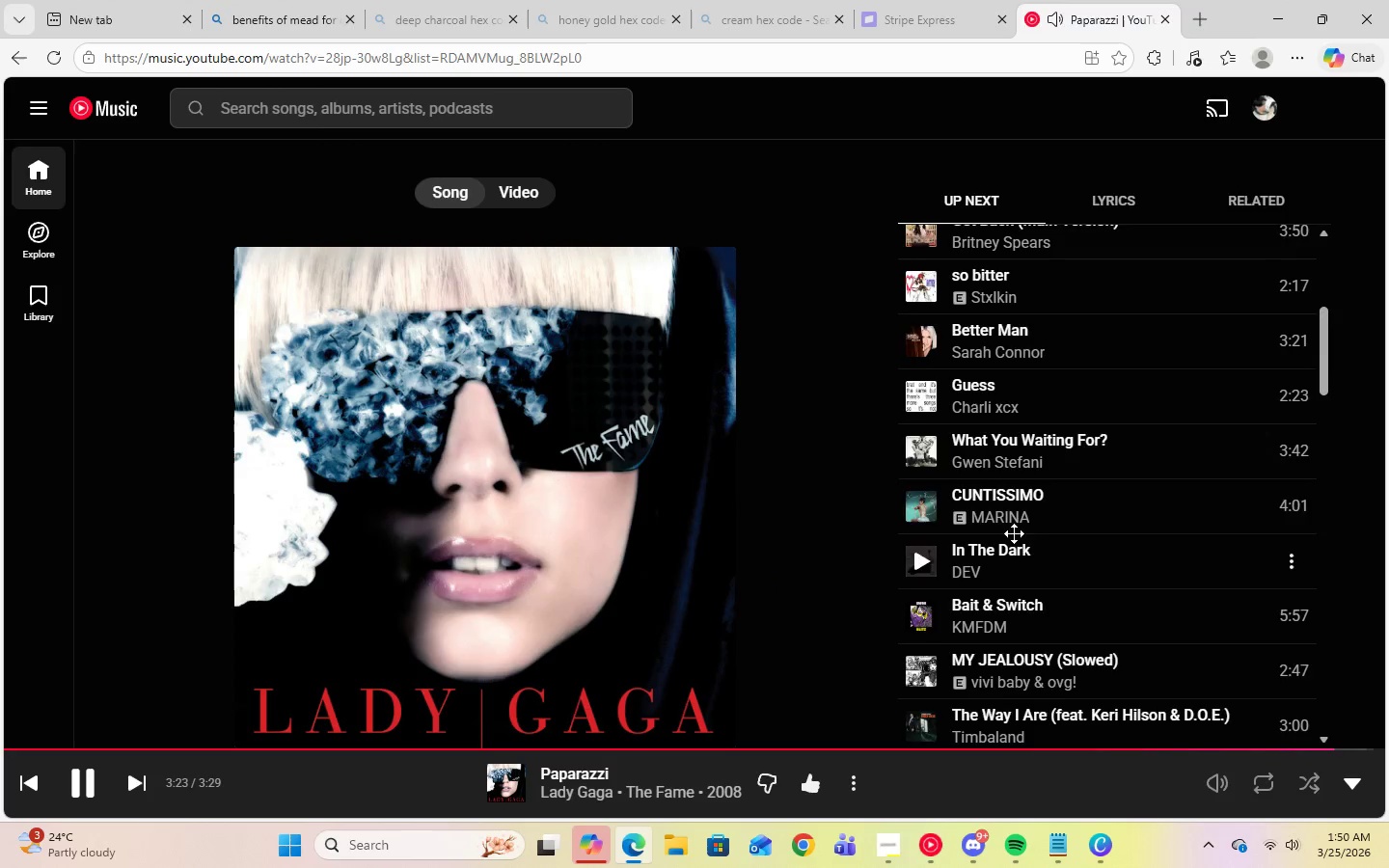 
scroll: coordinate [1015, 530], scroll_direction: up, amount: 2.0
 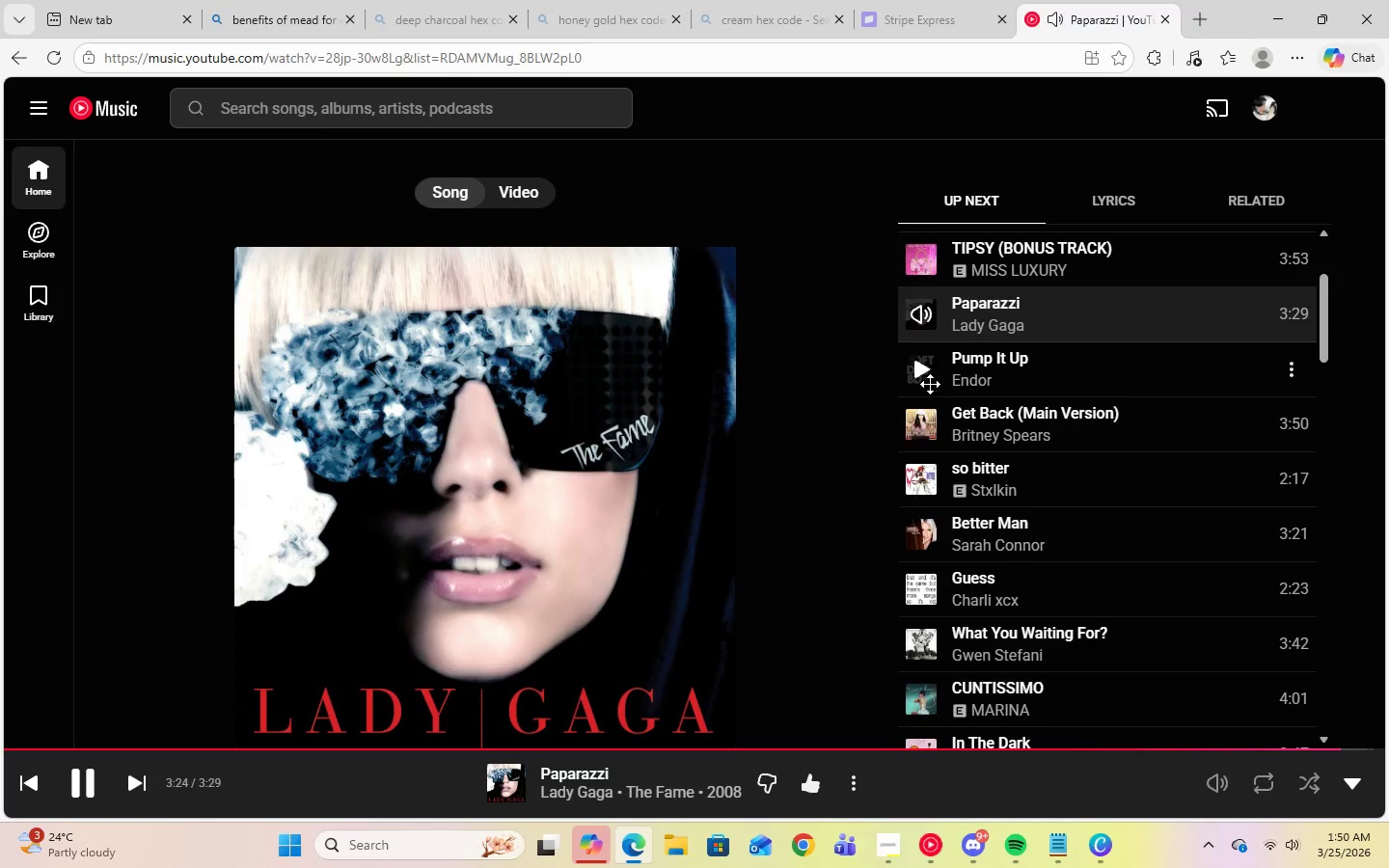 
left_click([926, 376])
 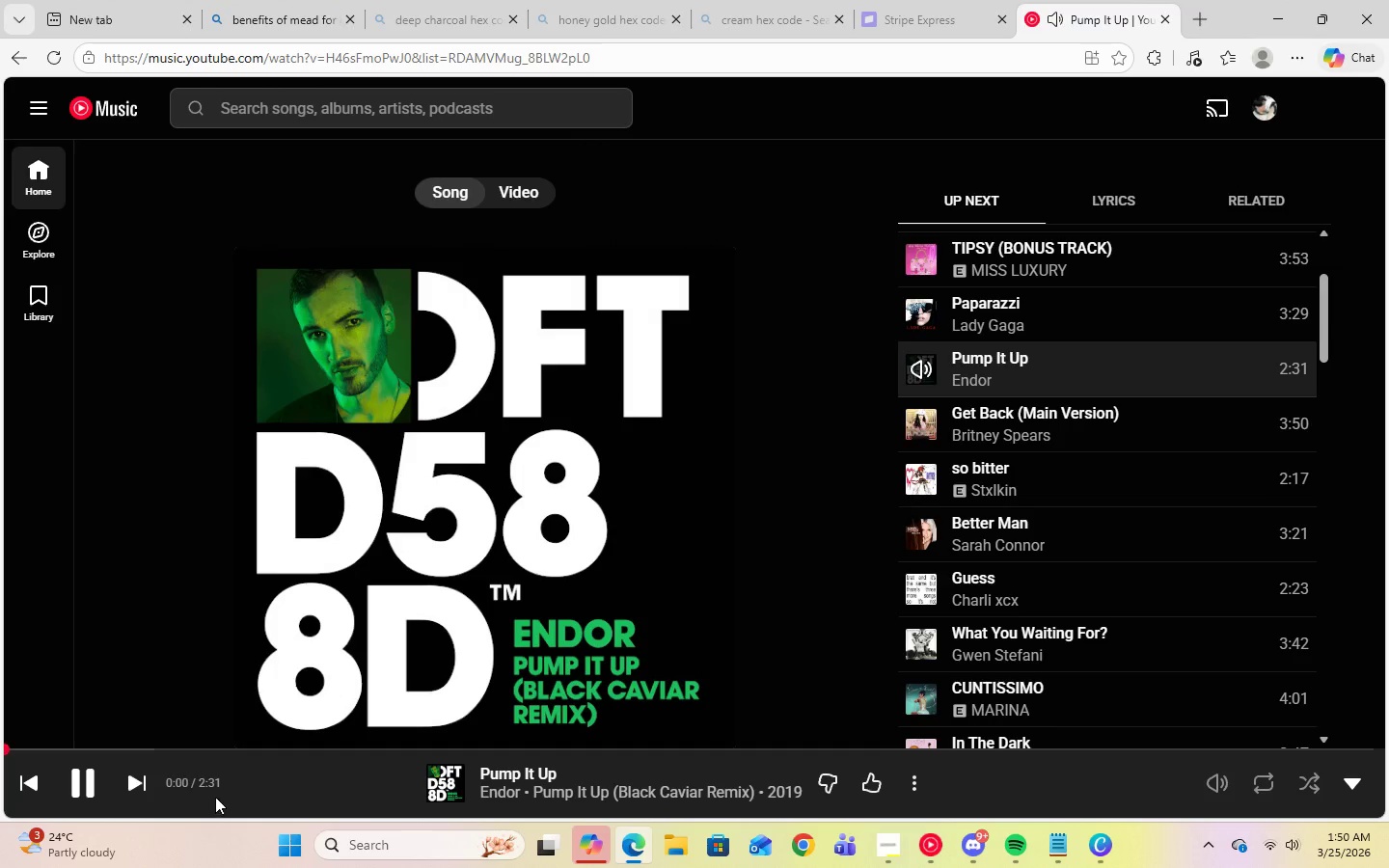 
left_click([250, 746])
 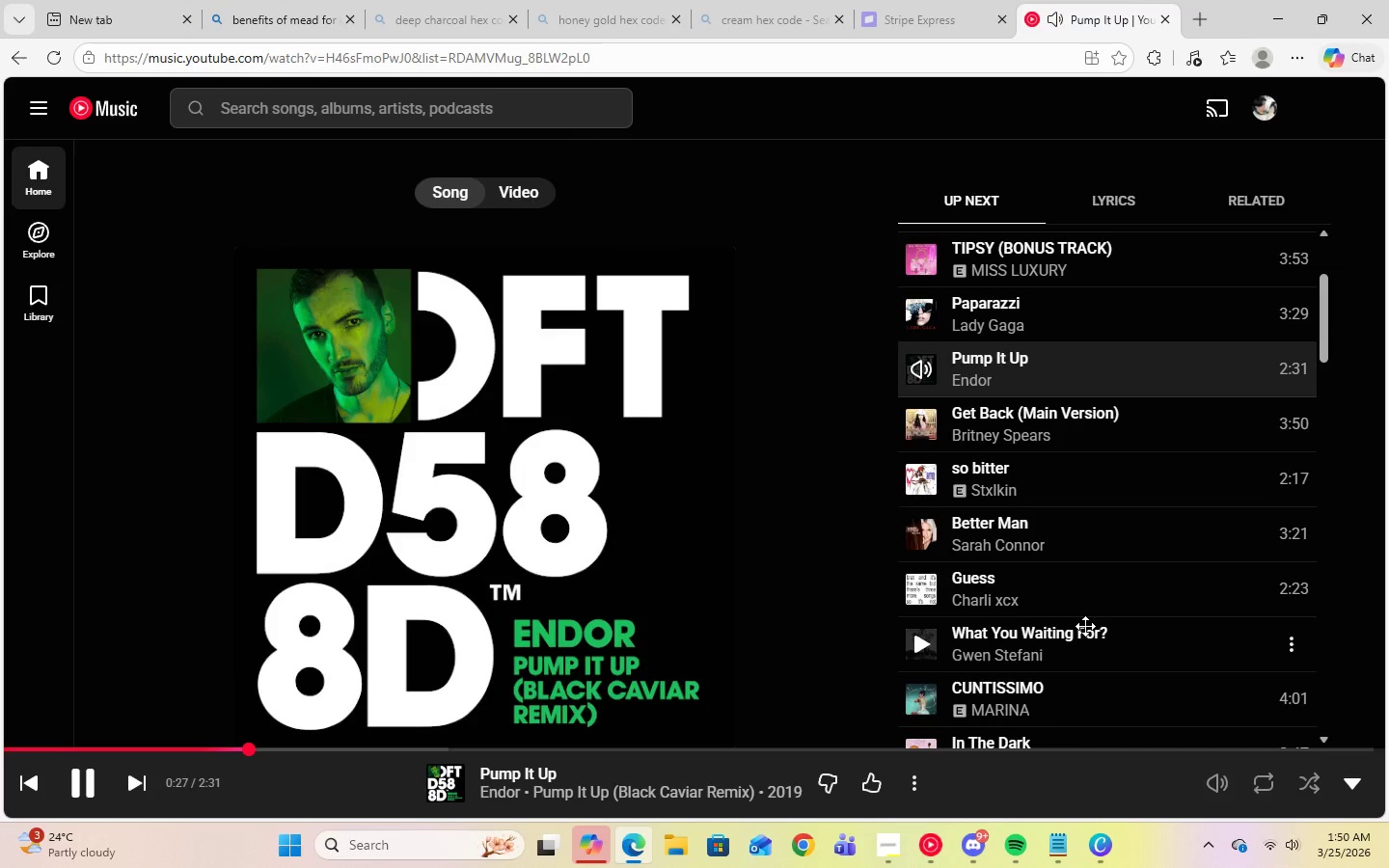 
scroll: coordinate [986, 538], scroll_direction: down, amount: 7.0
 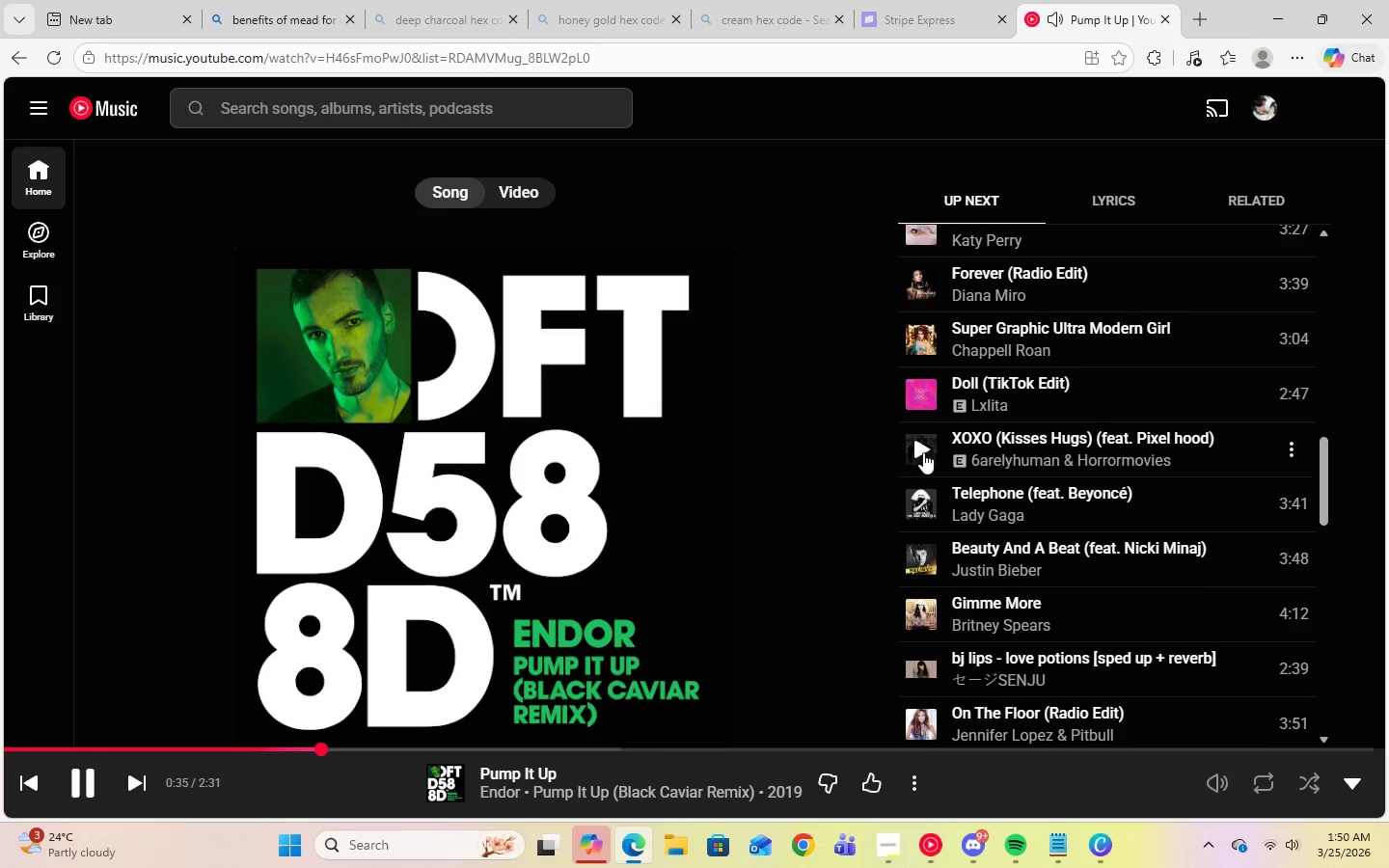 
left_click([923, 452])
 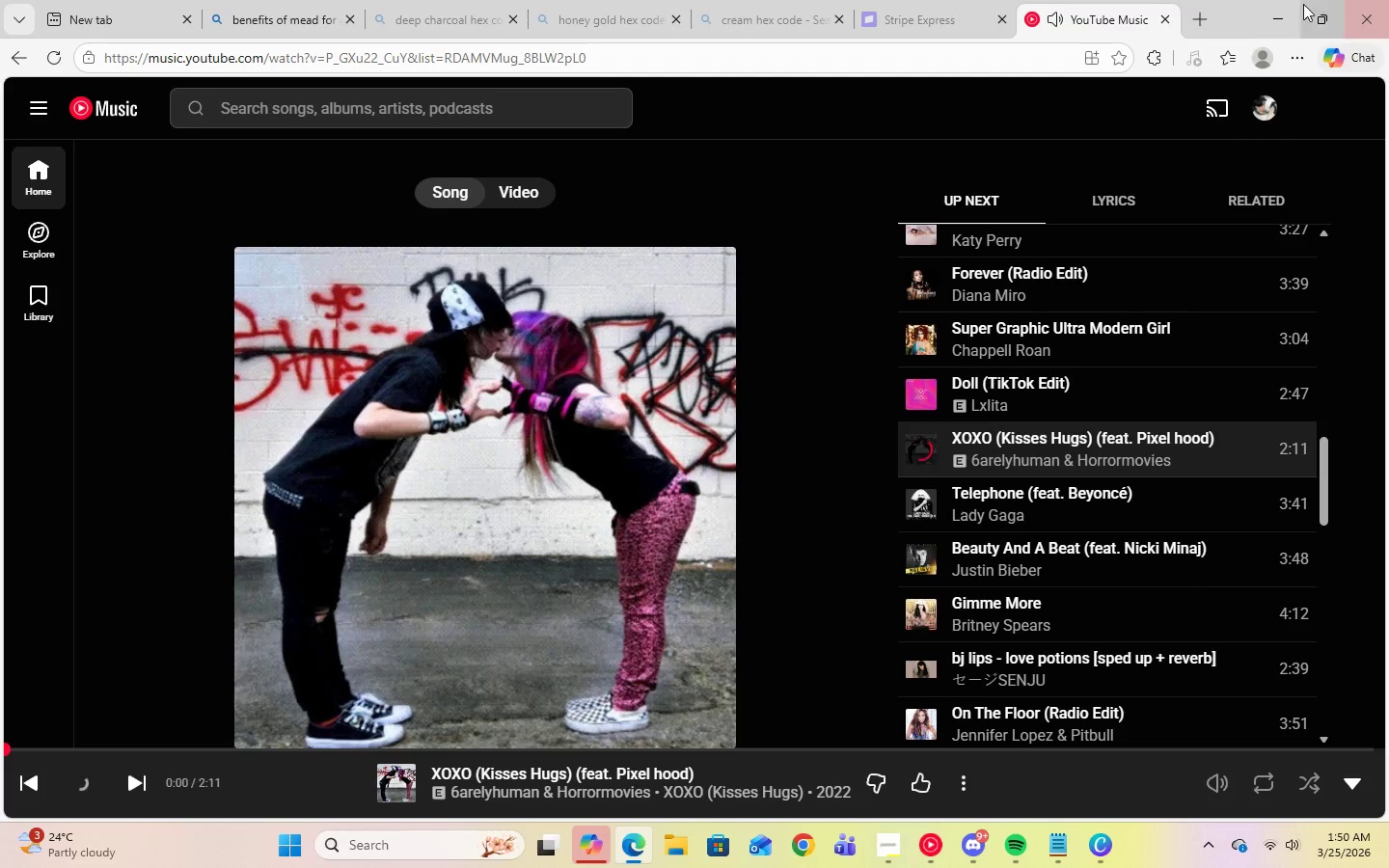 
left_click([1284, 11])
 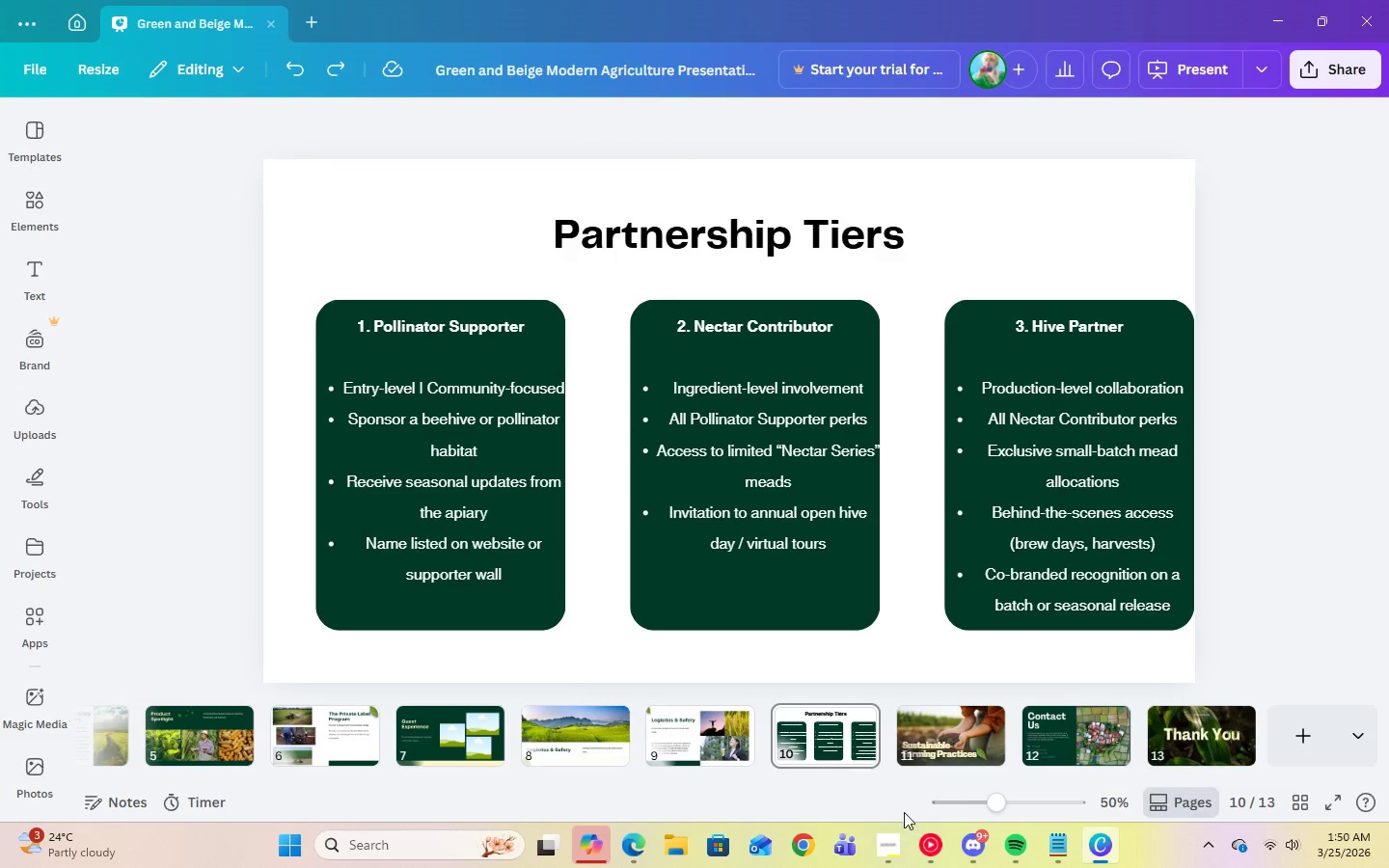 
left_click([892, 843])